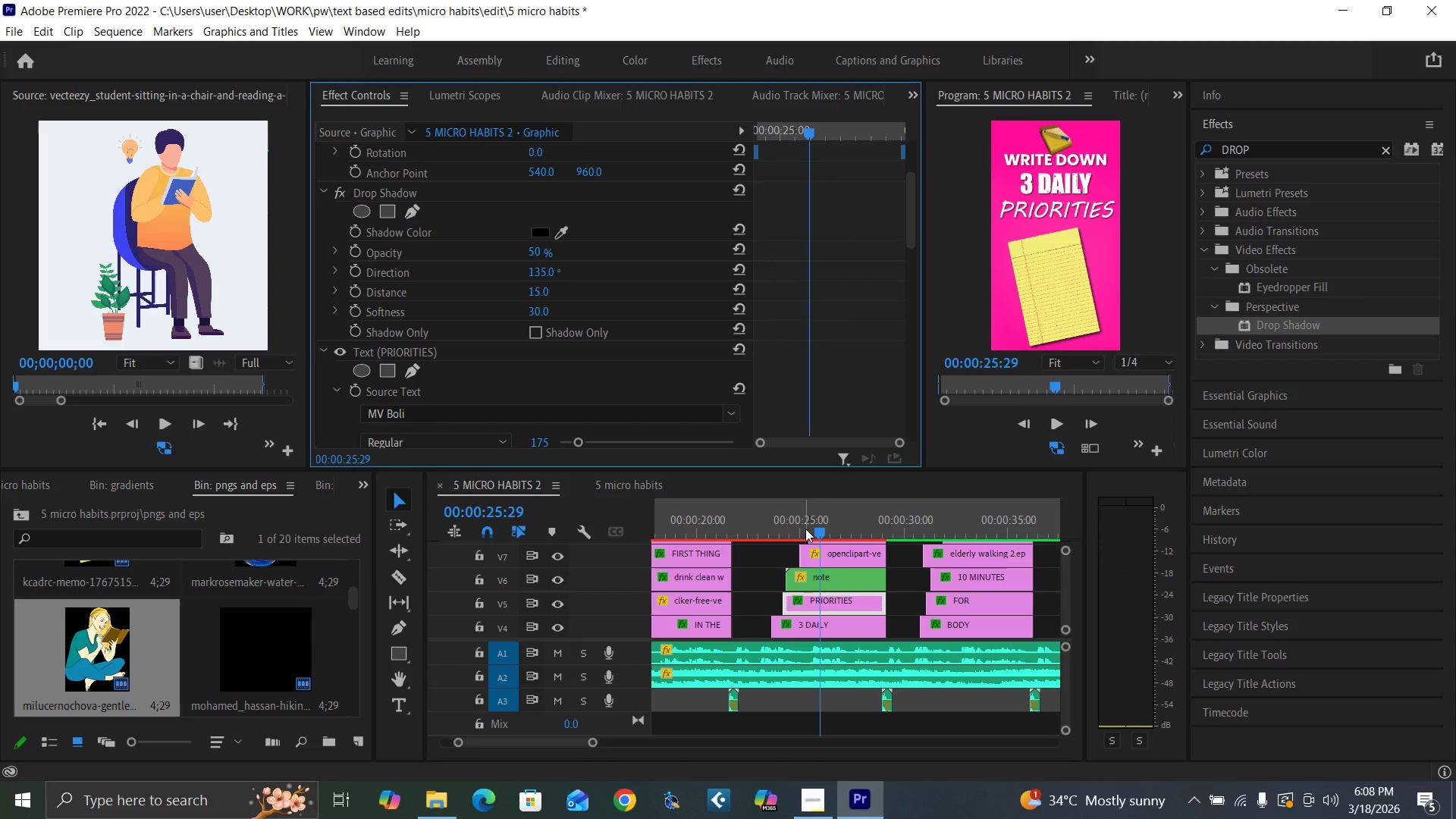 
key(Control+Backquote)
 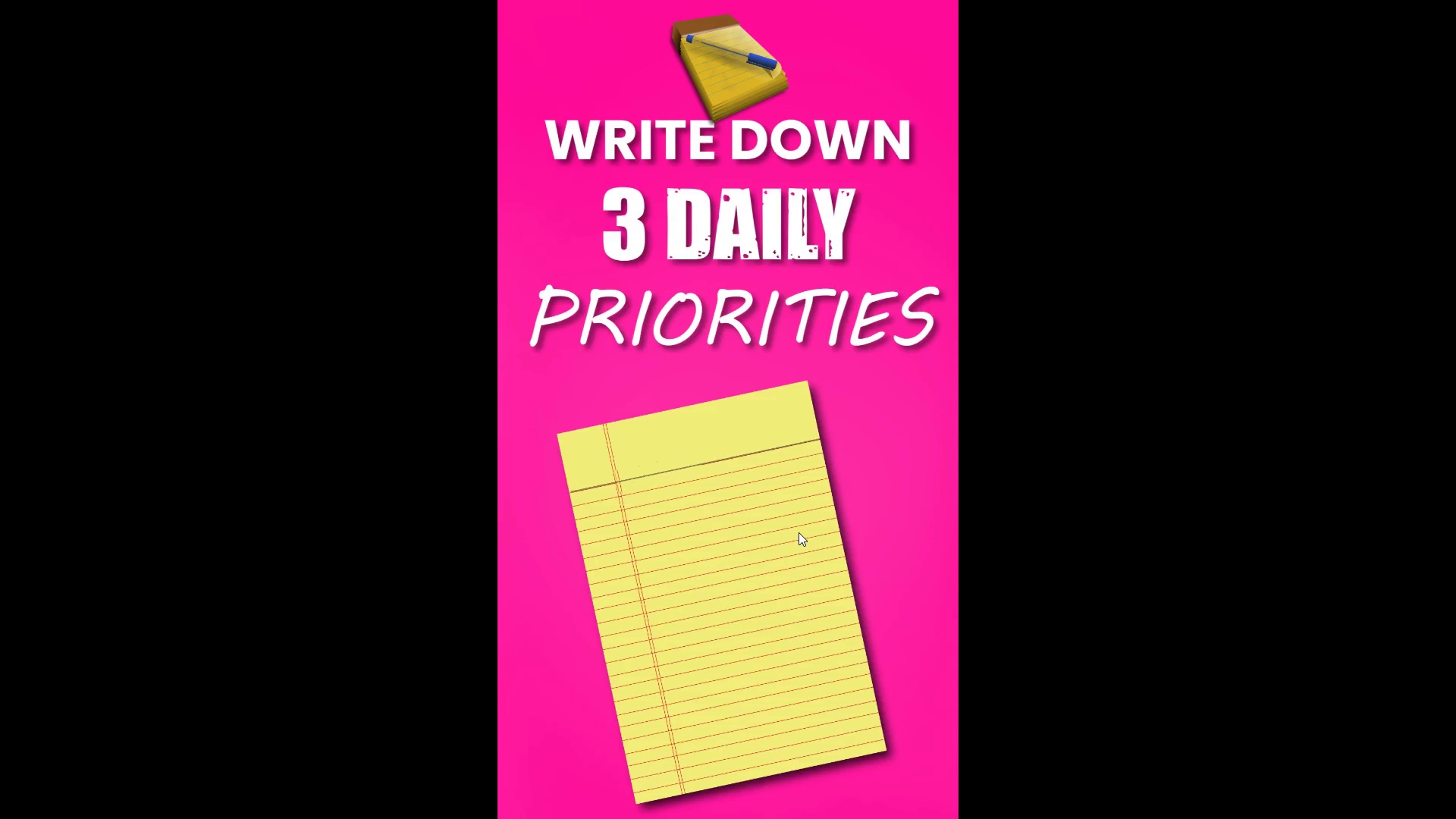 
hold_key(key=ControlLeft, duration=1.52)
 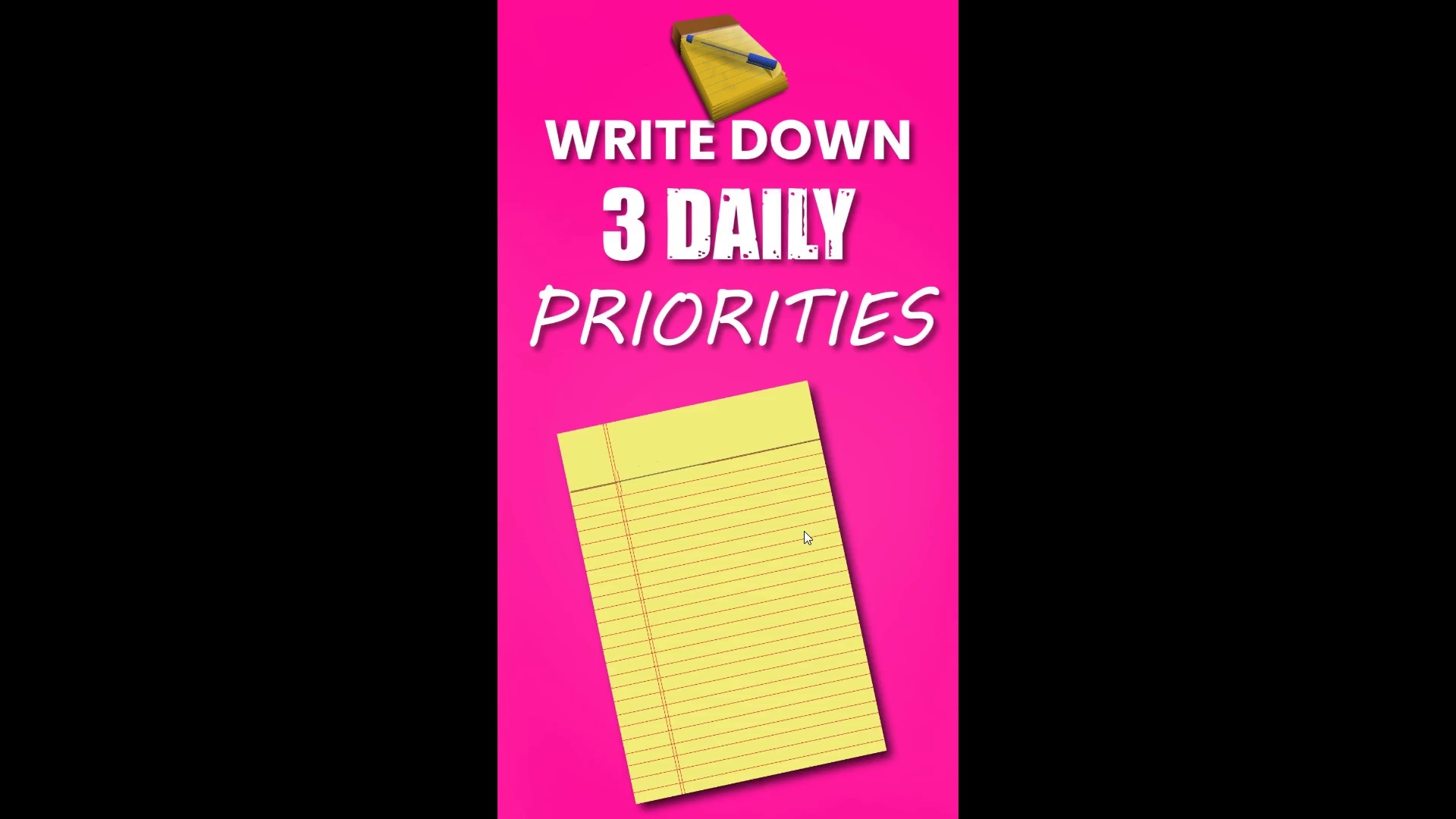 
hold_key(key=ControlLeft, duration=1.5)
 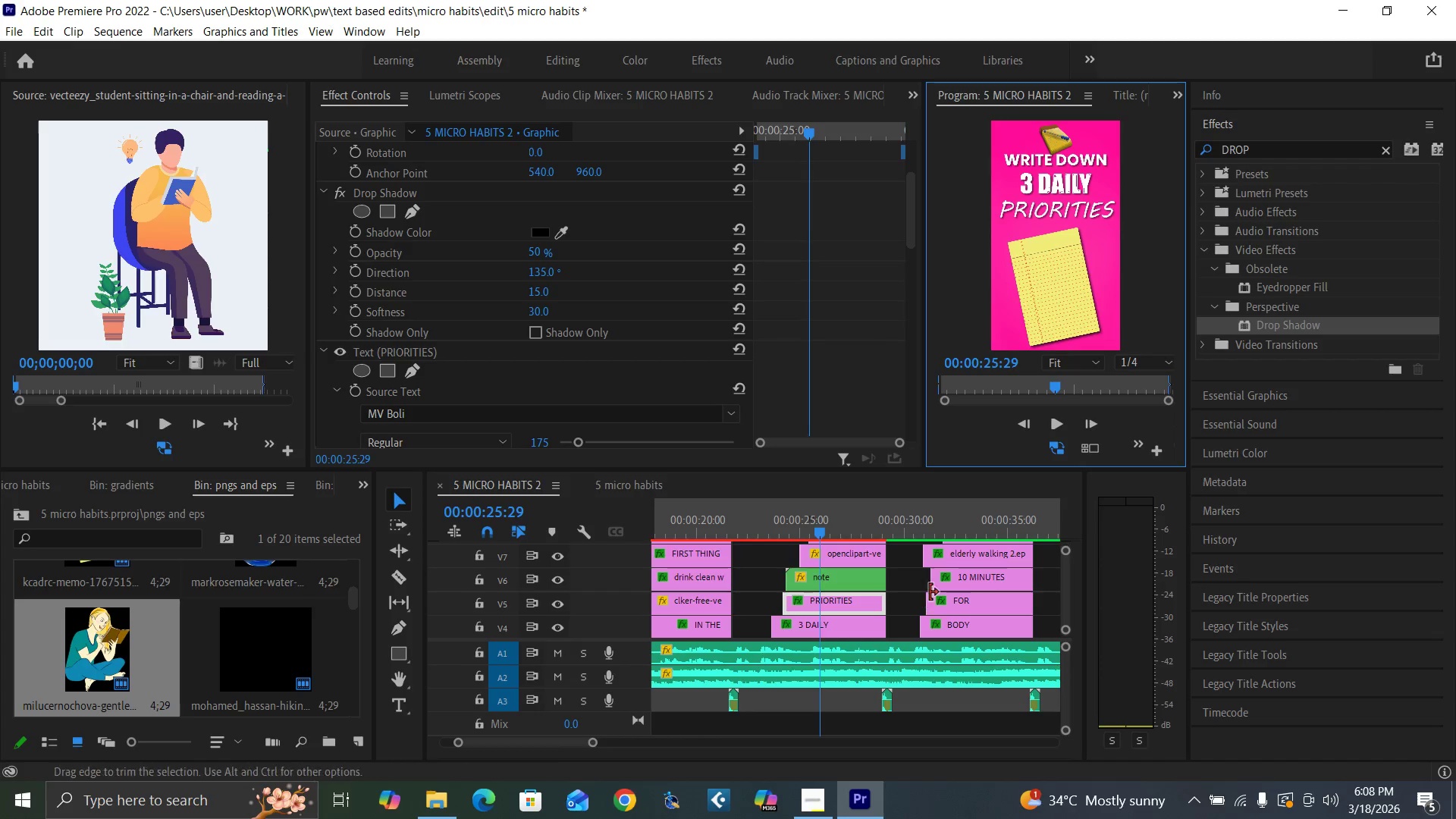 
key(Control+Backquote)
 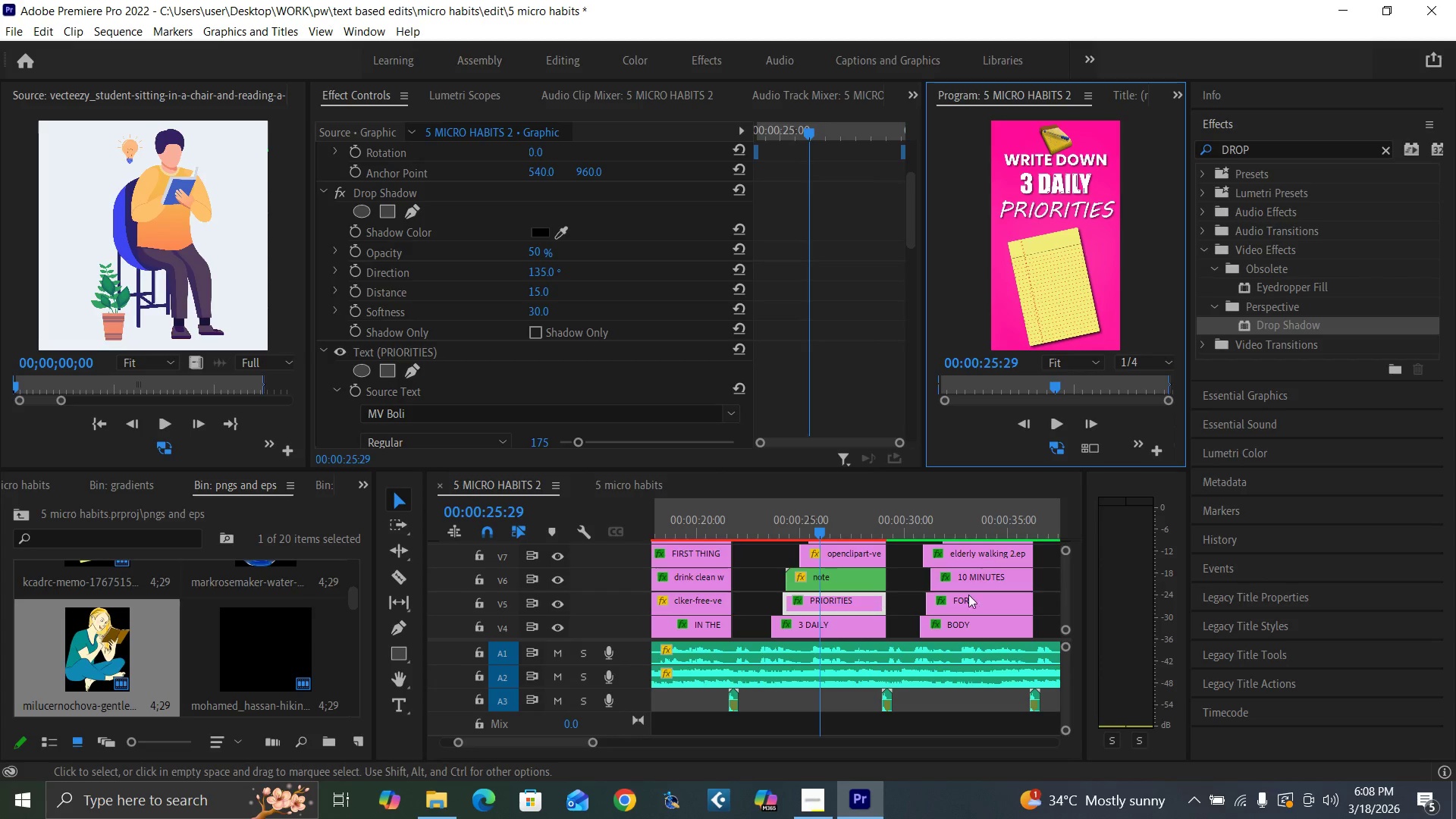 
left_click_drag(start_coordinate=[1063, 598], to_coordinate=[1058, 610])
 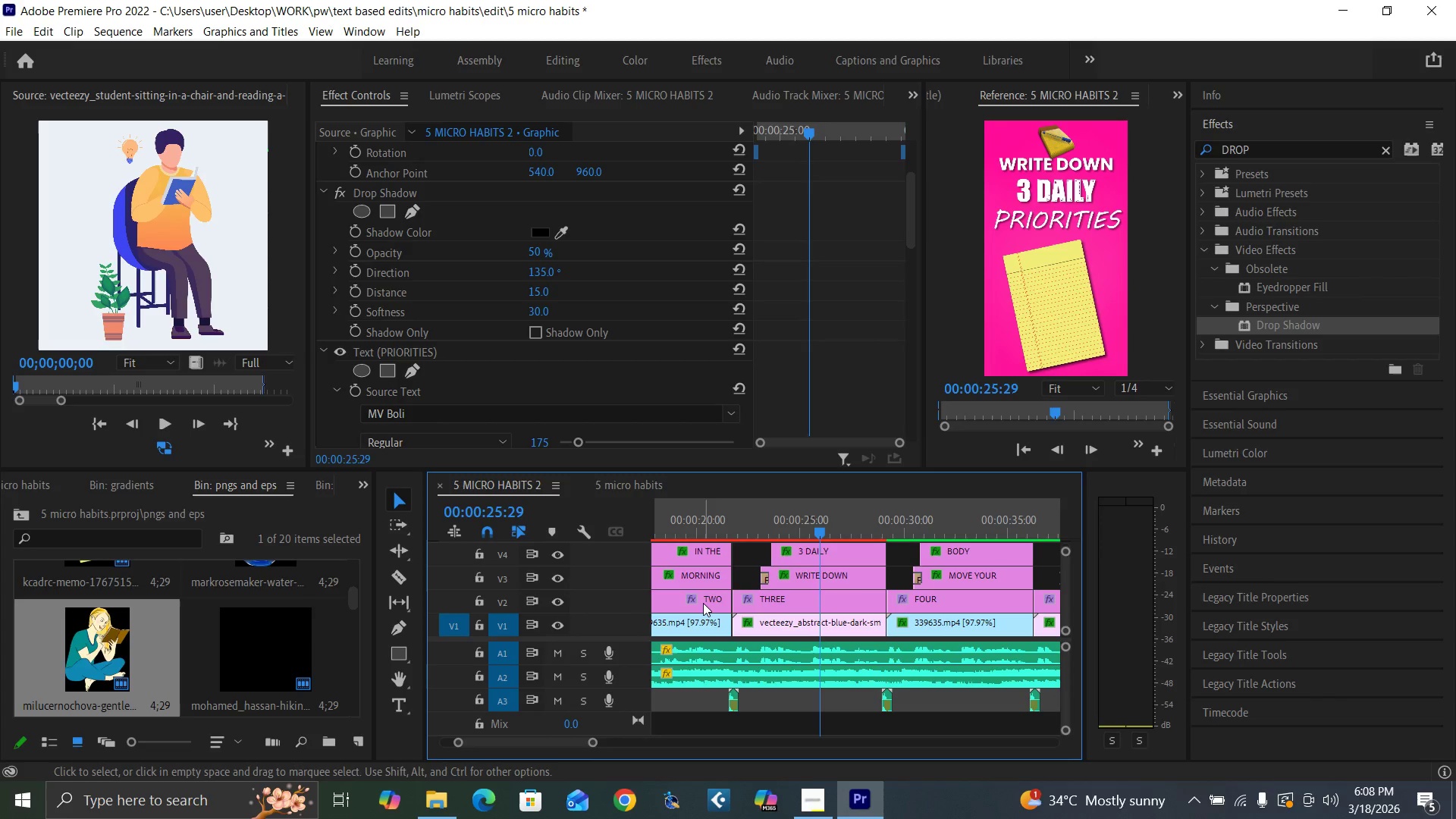 
left_click([703, 603])
 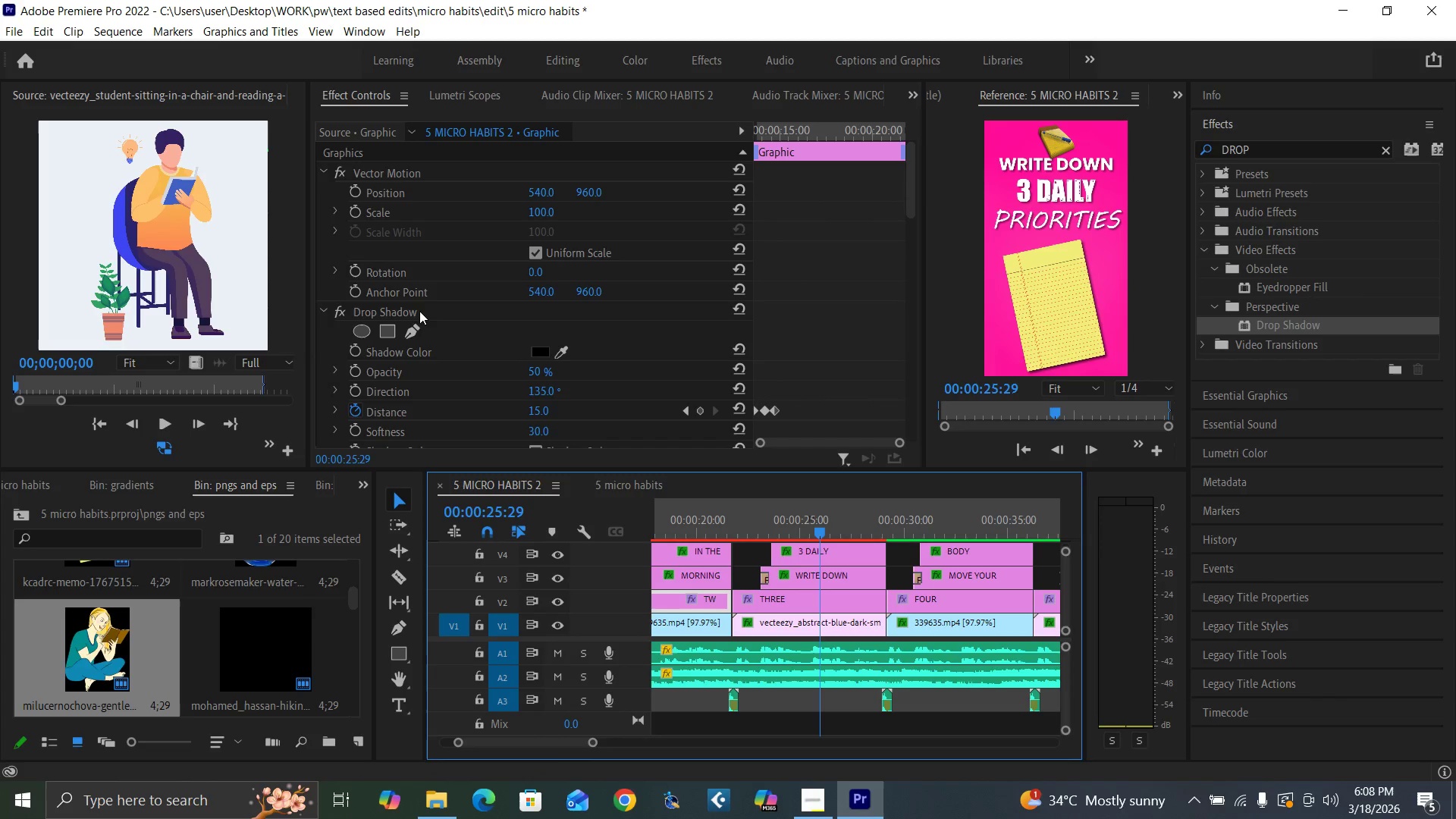 
left_click([388, 312])
 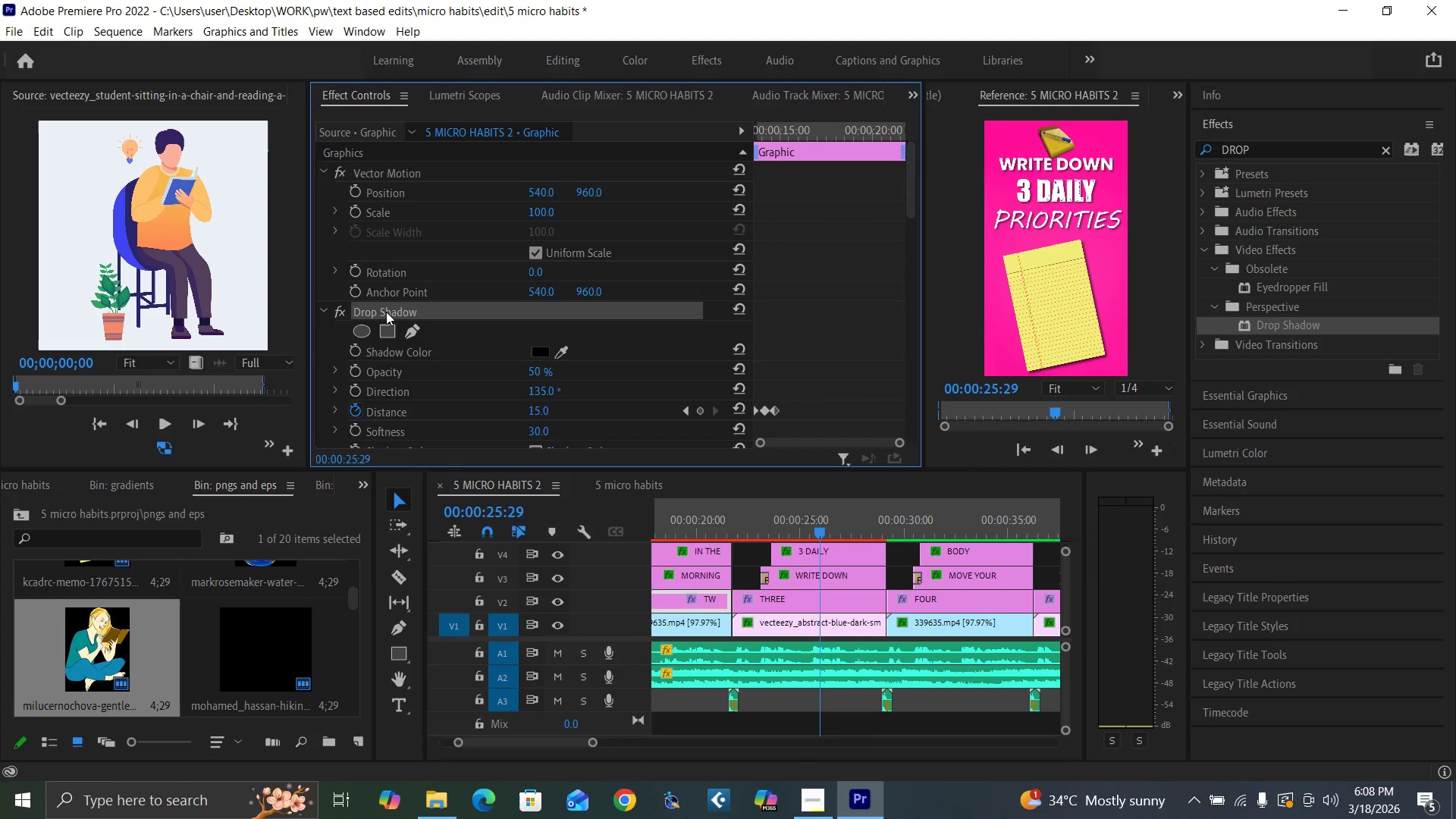 
key(Control+C)
 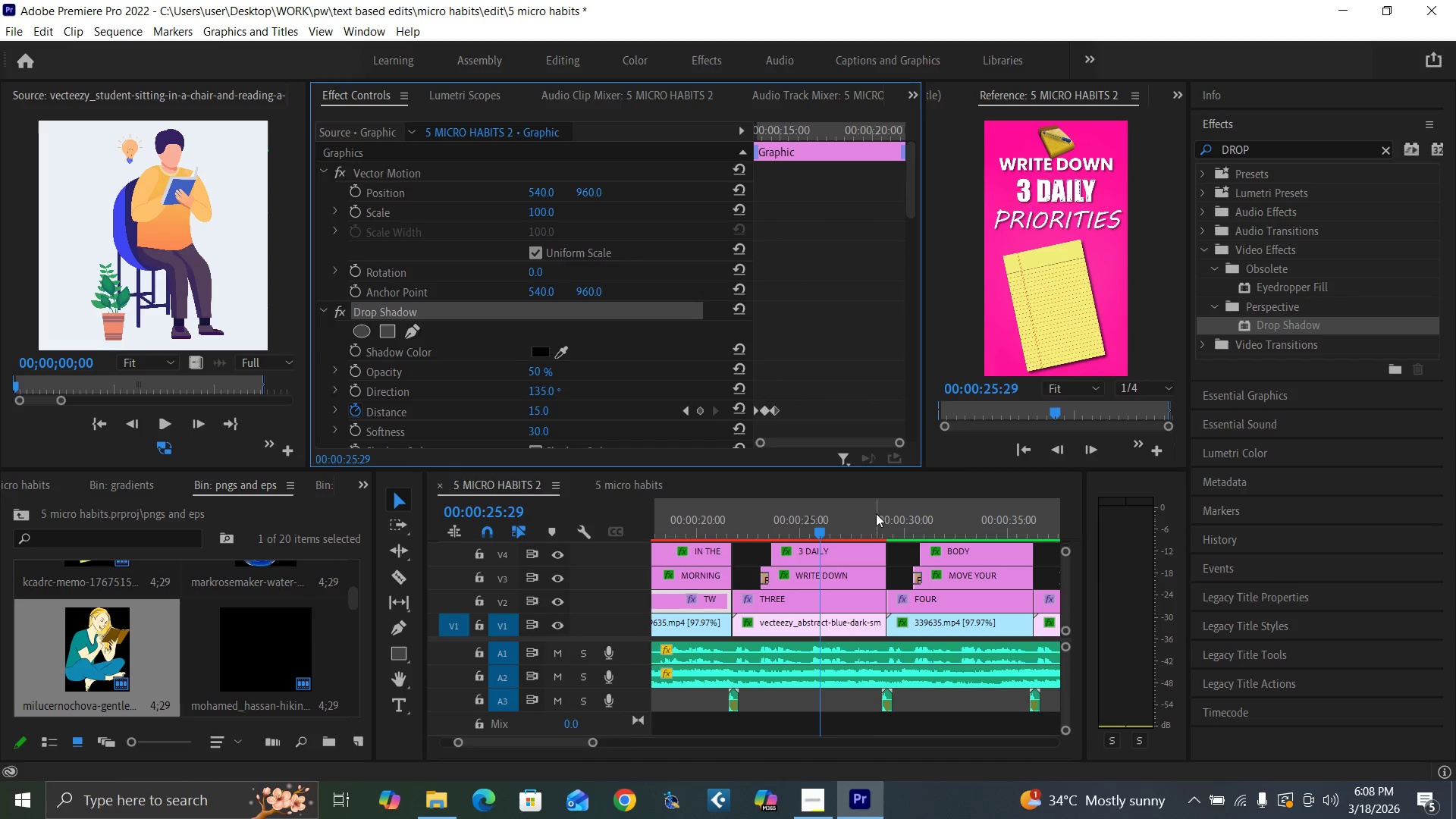 
left_click_drag(start_coordinate=[899, 513], to_coordinate=[908, 522])
 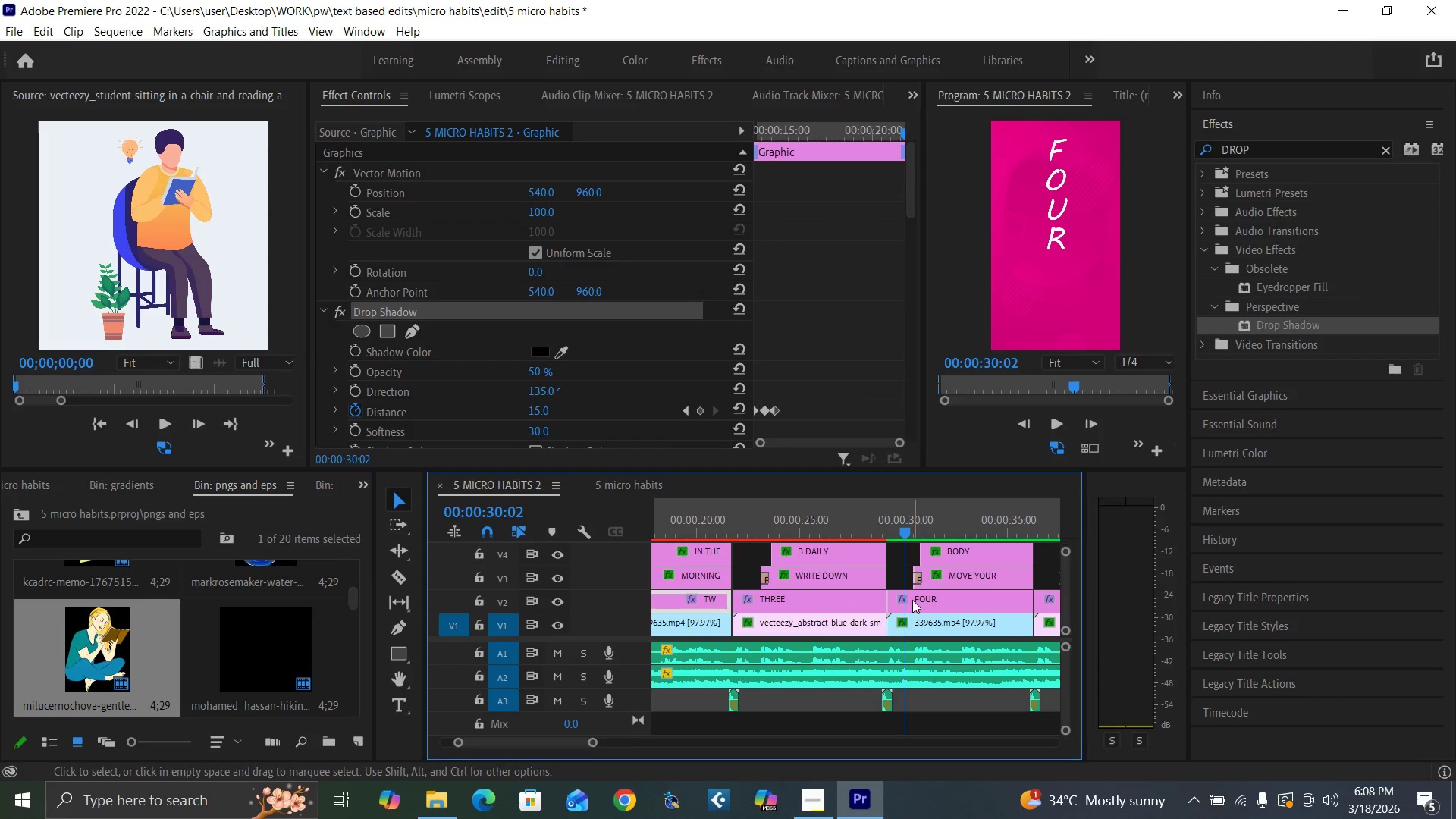 
left_click([913, 601])
 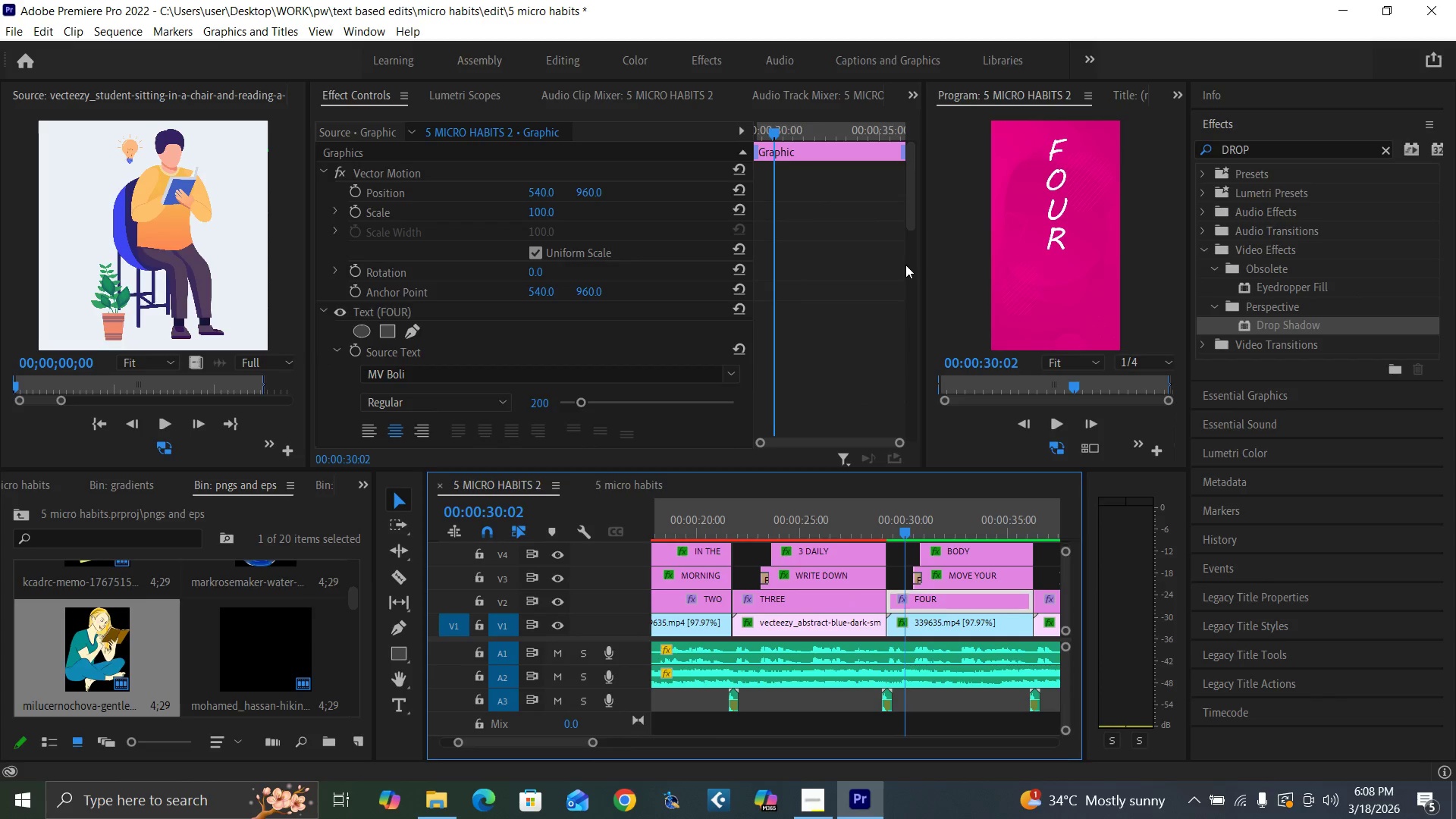 
left_click_drag(start_coordinate=[910, 213], to_coordinate=[892, 460])
 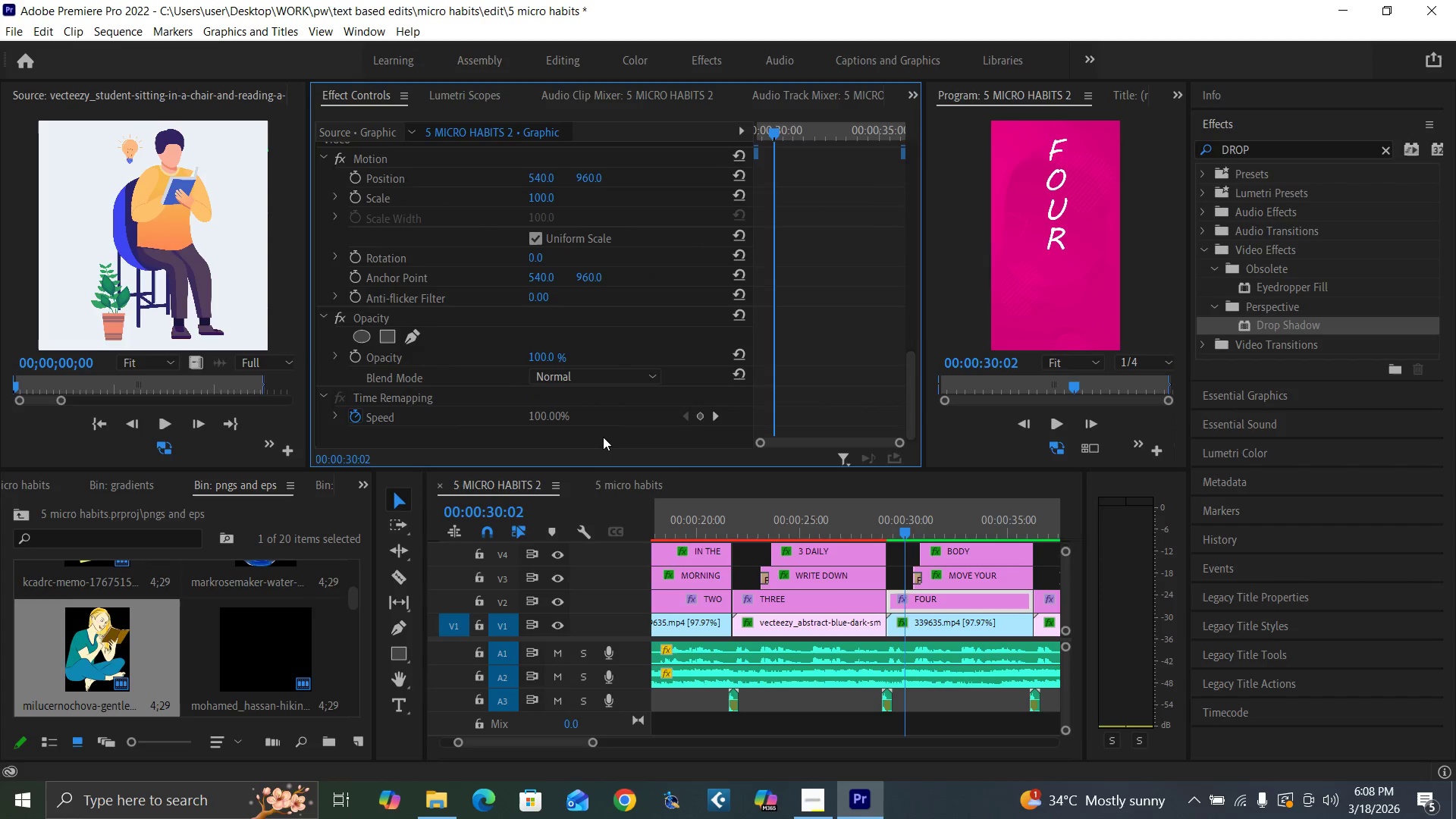 
left_click([602, 437])
 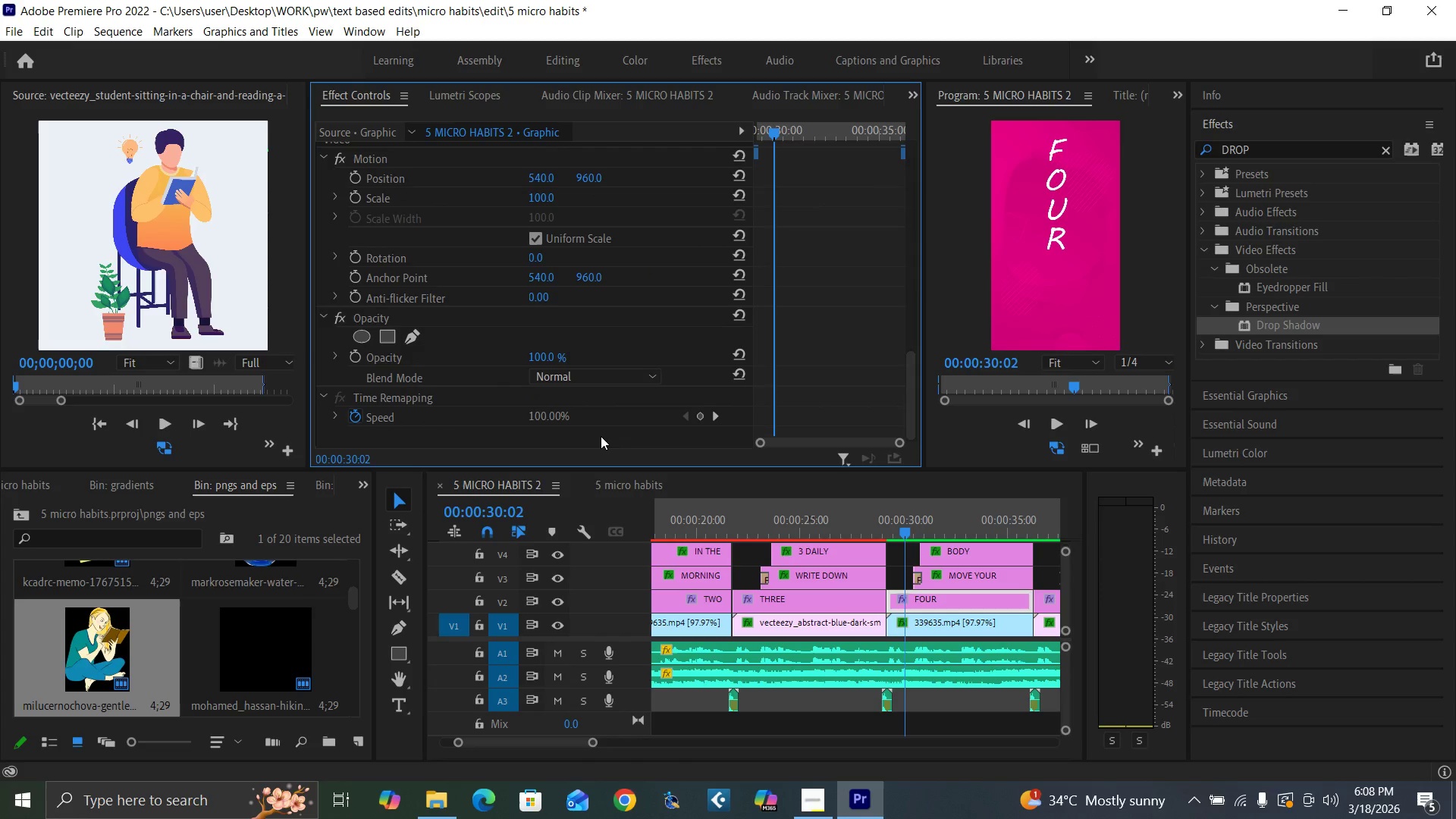 
key(Control+V)
 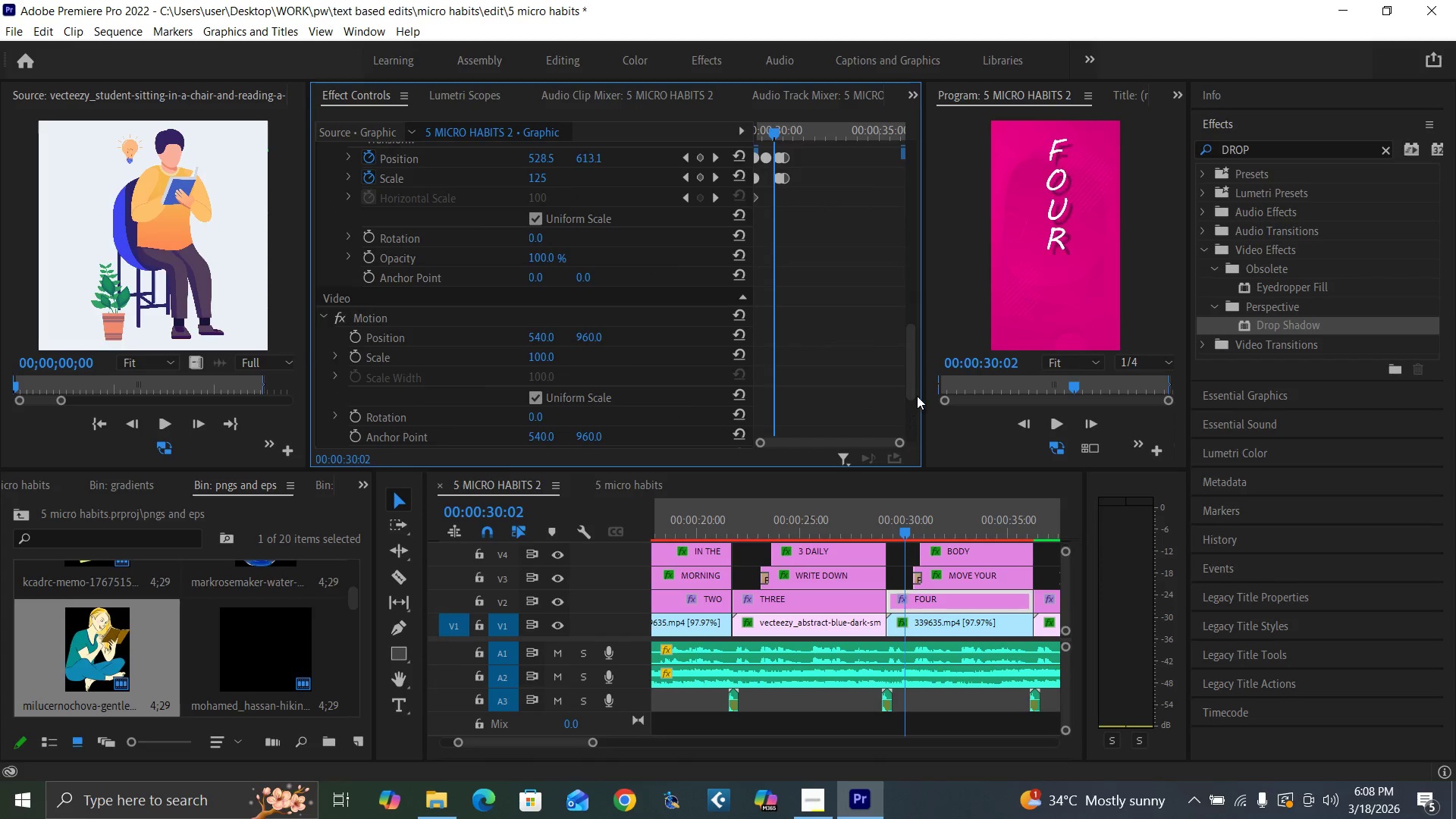 
left_click_drag(start_coordinate=[906, 388], to_coordinate=[912, 447])
 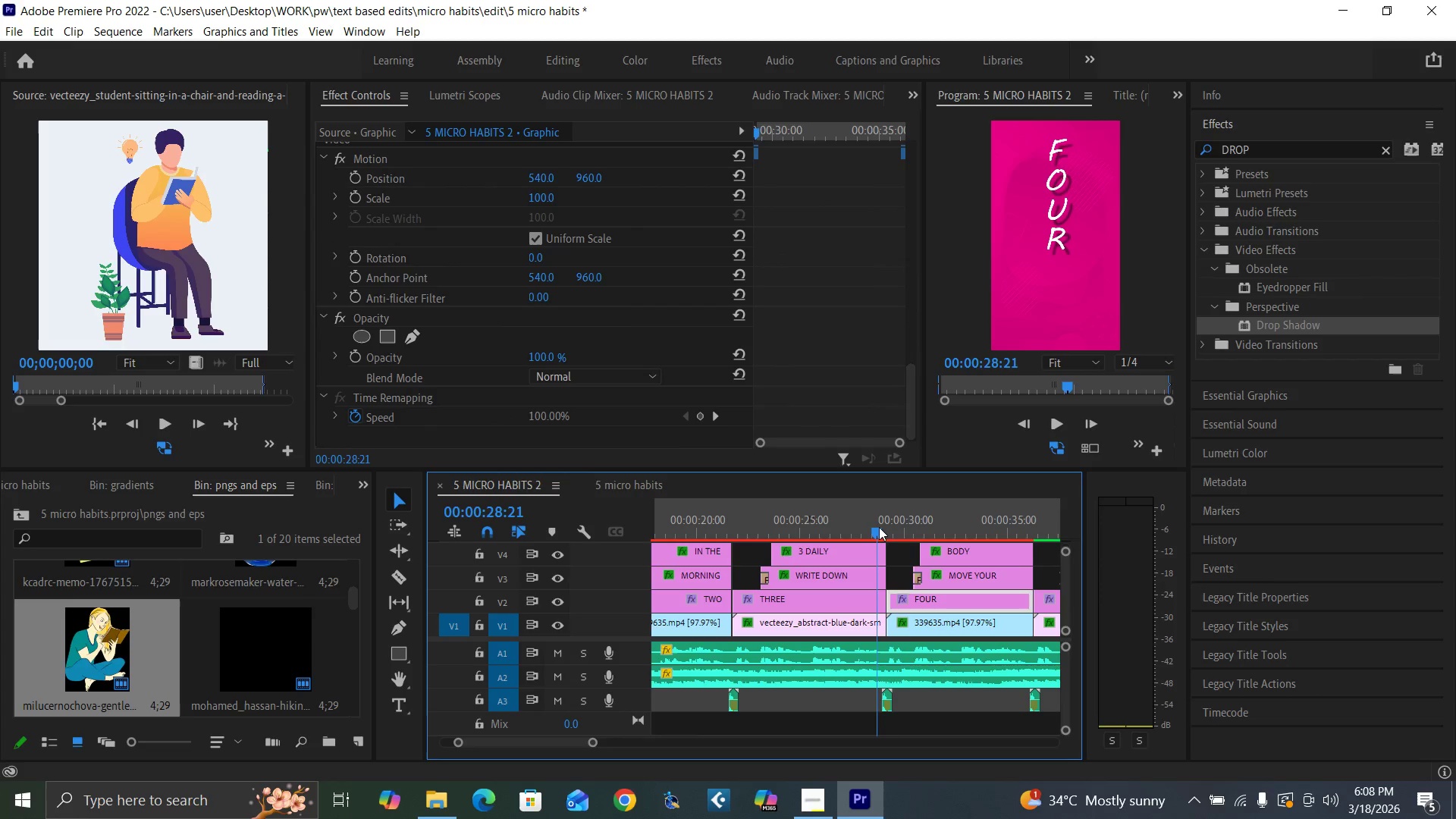 
key(Space)
 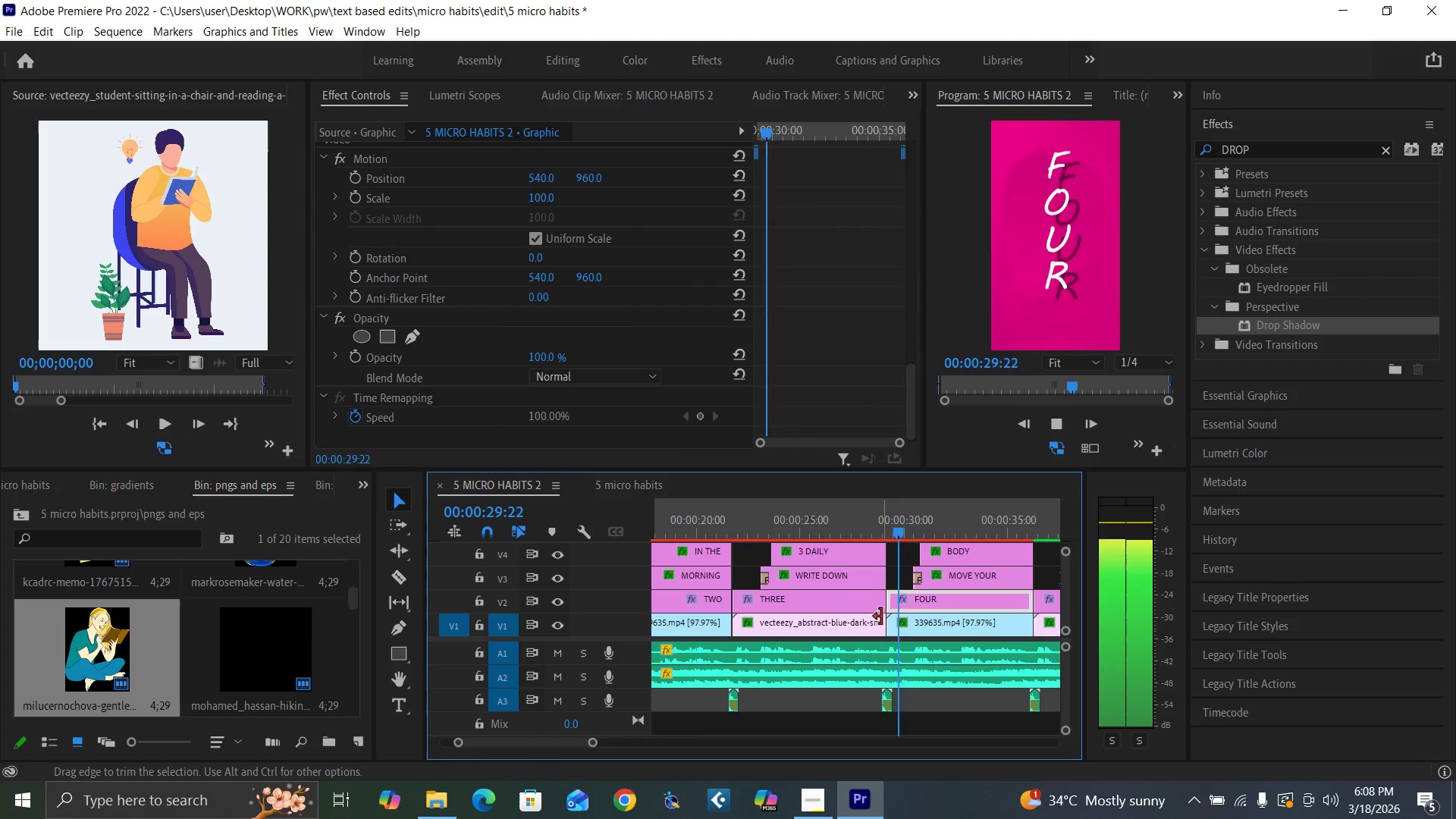 
key(Space)
 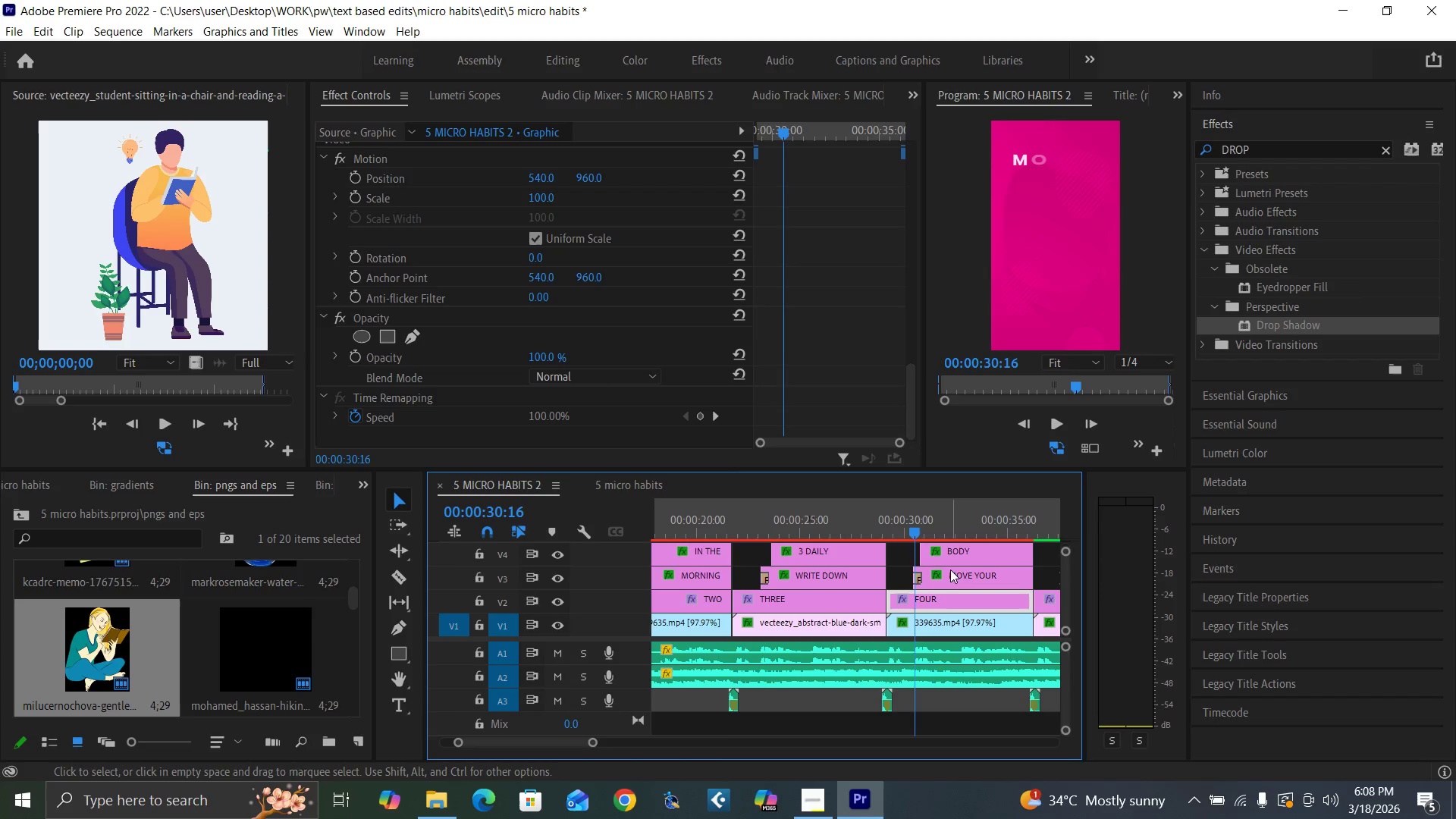 
left_click([953, 573])
 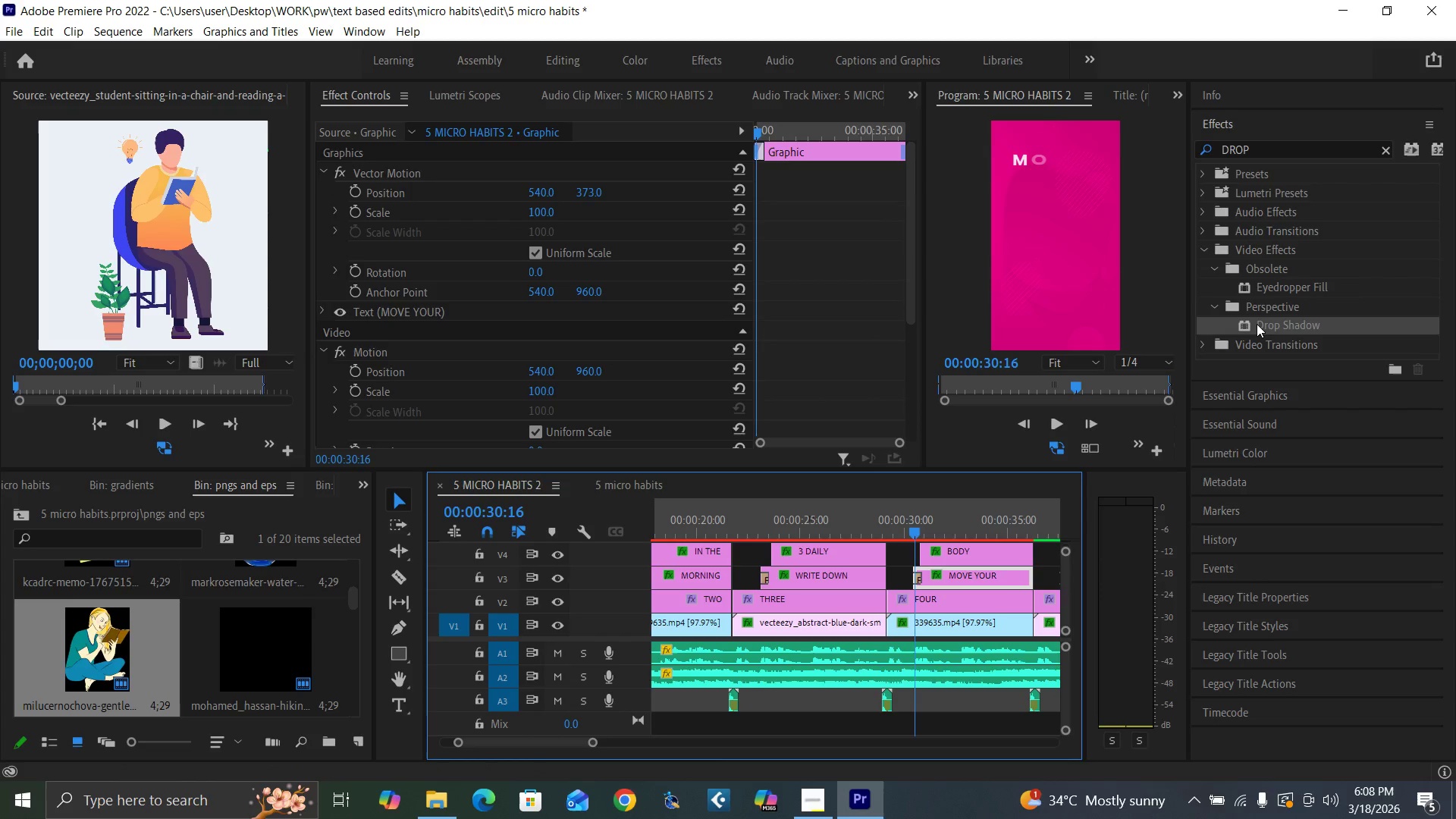 
left_click_drag(start_coordinate=[1257, 323], to_coordinate=[989, 573])
 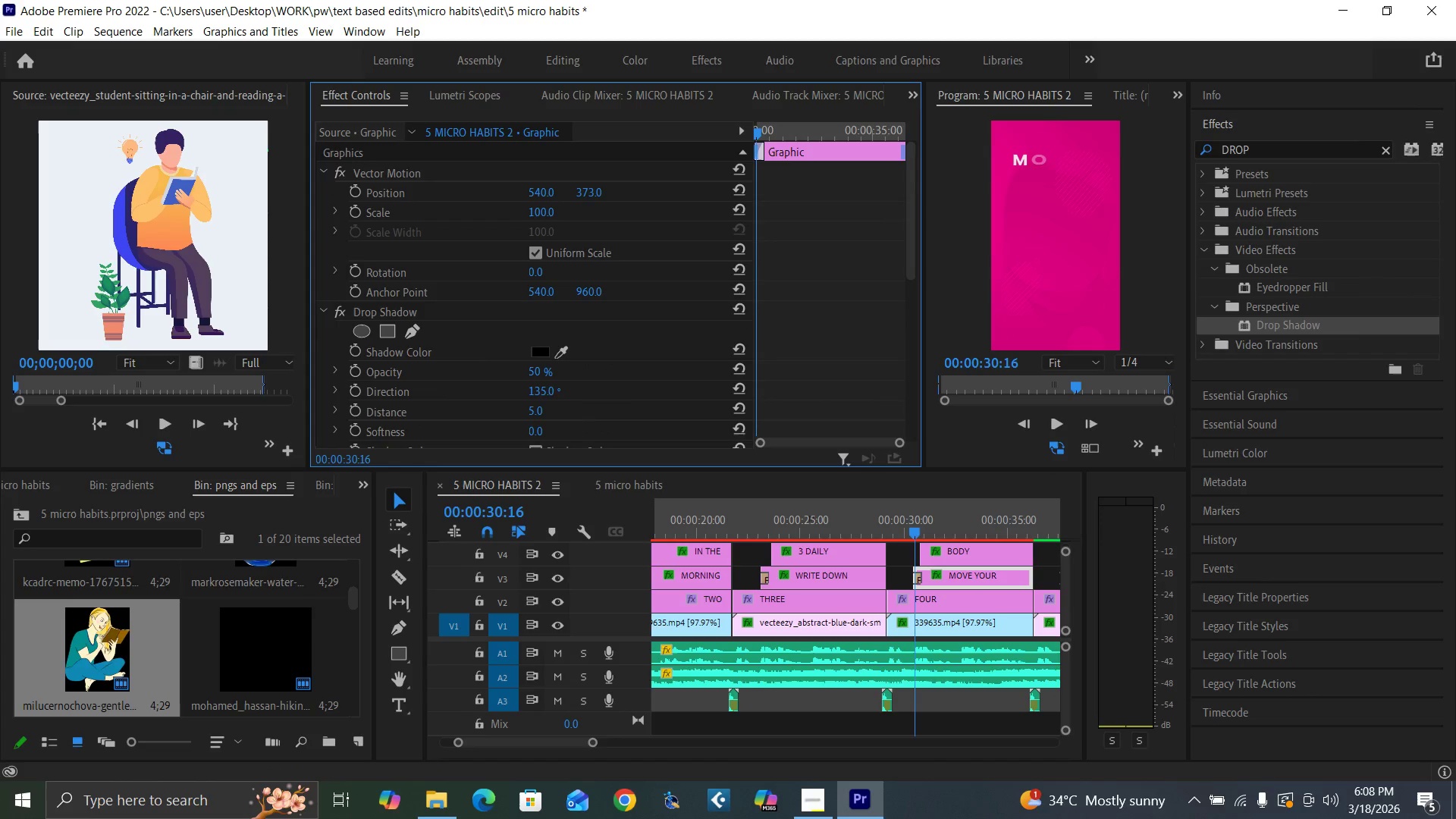 
type(15)
 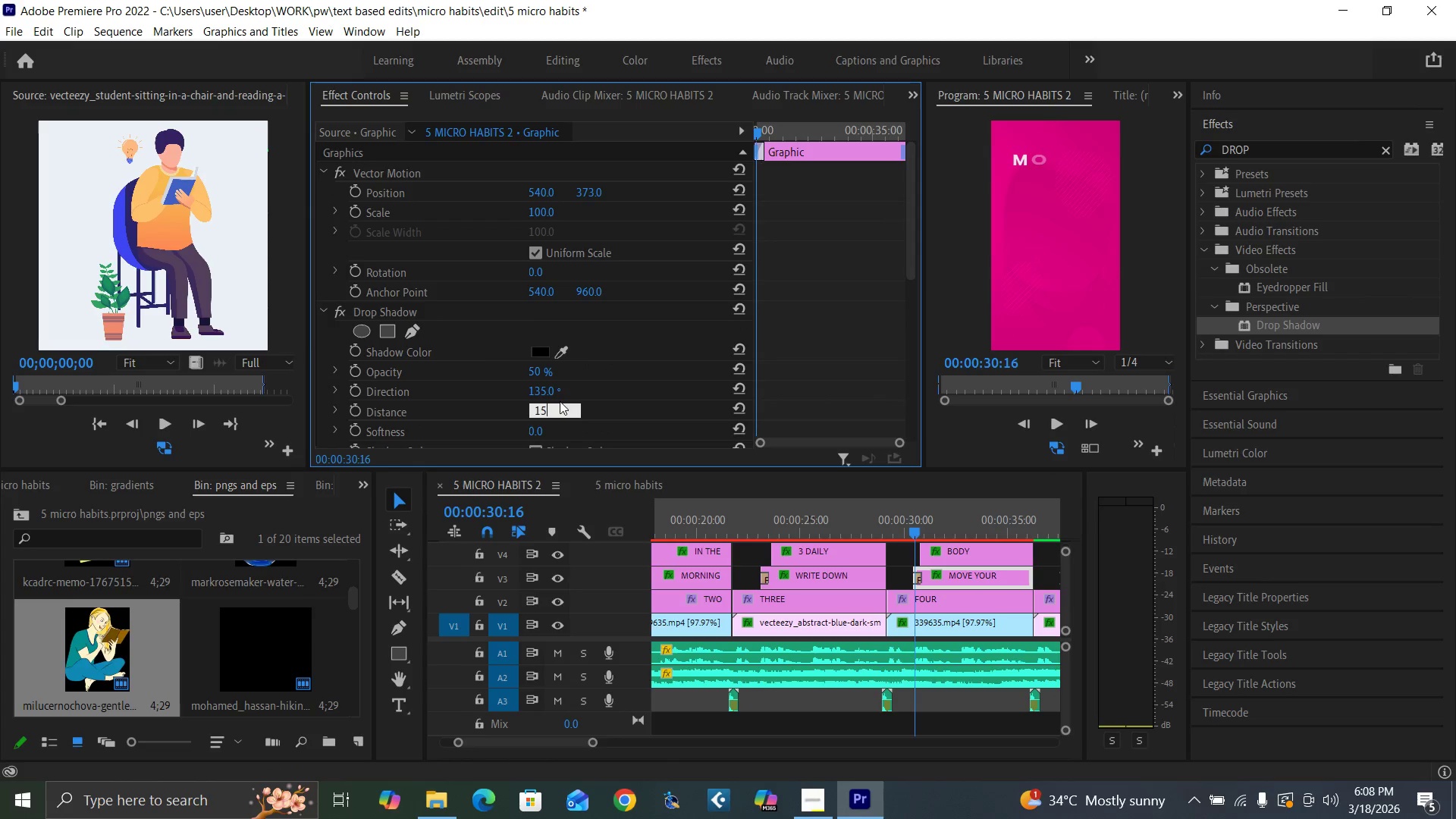 
key(Enter)
 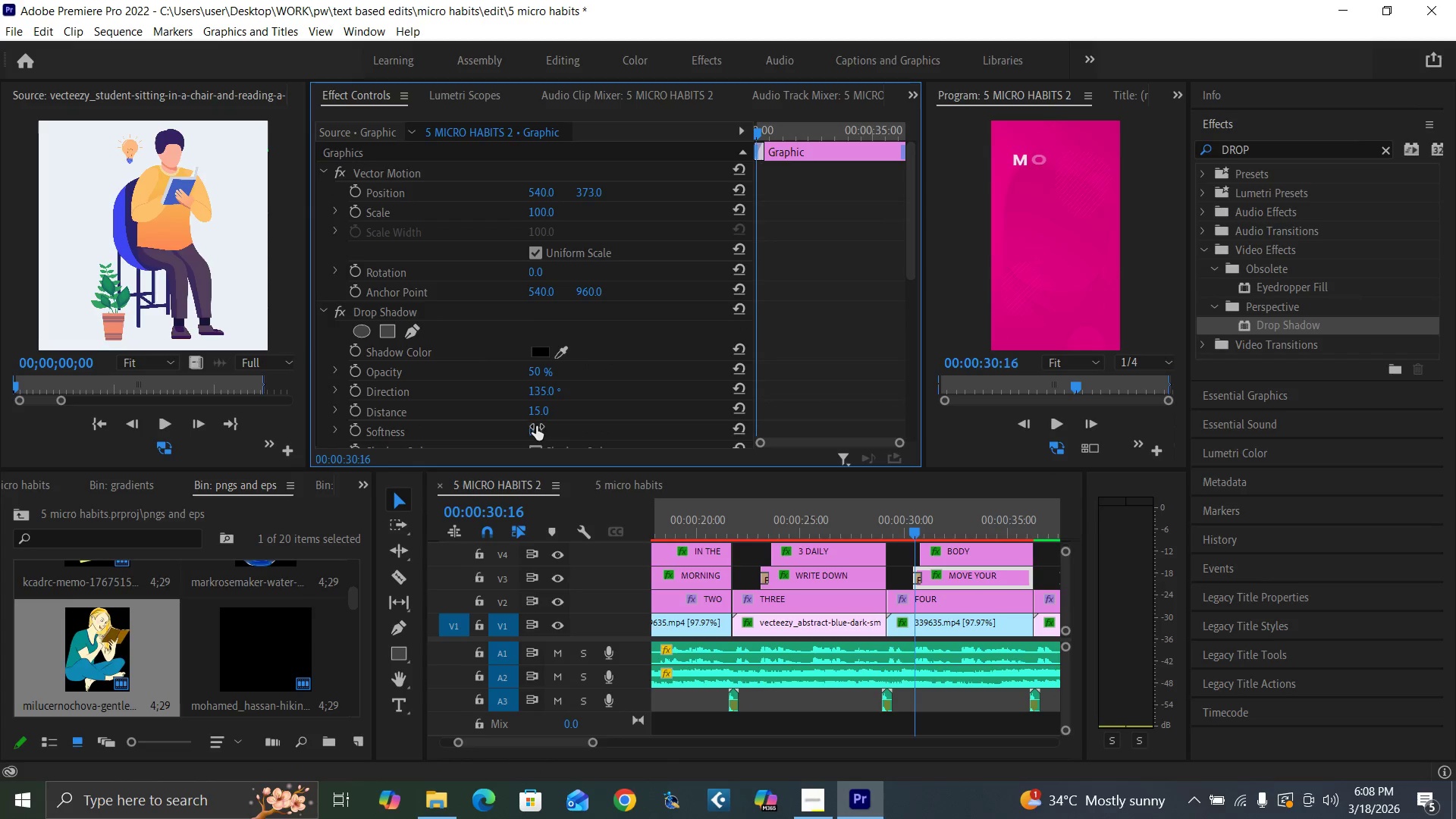 
left_click([537, 429])
 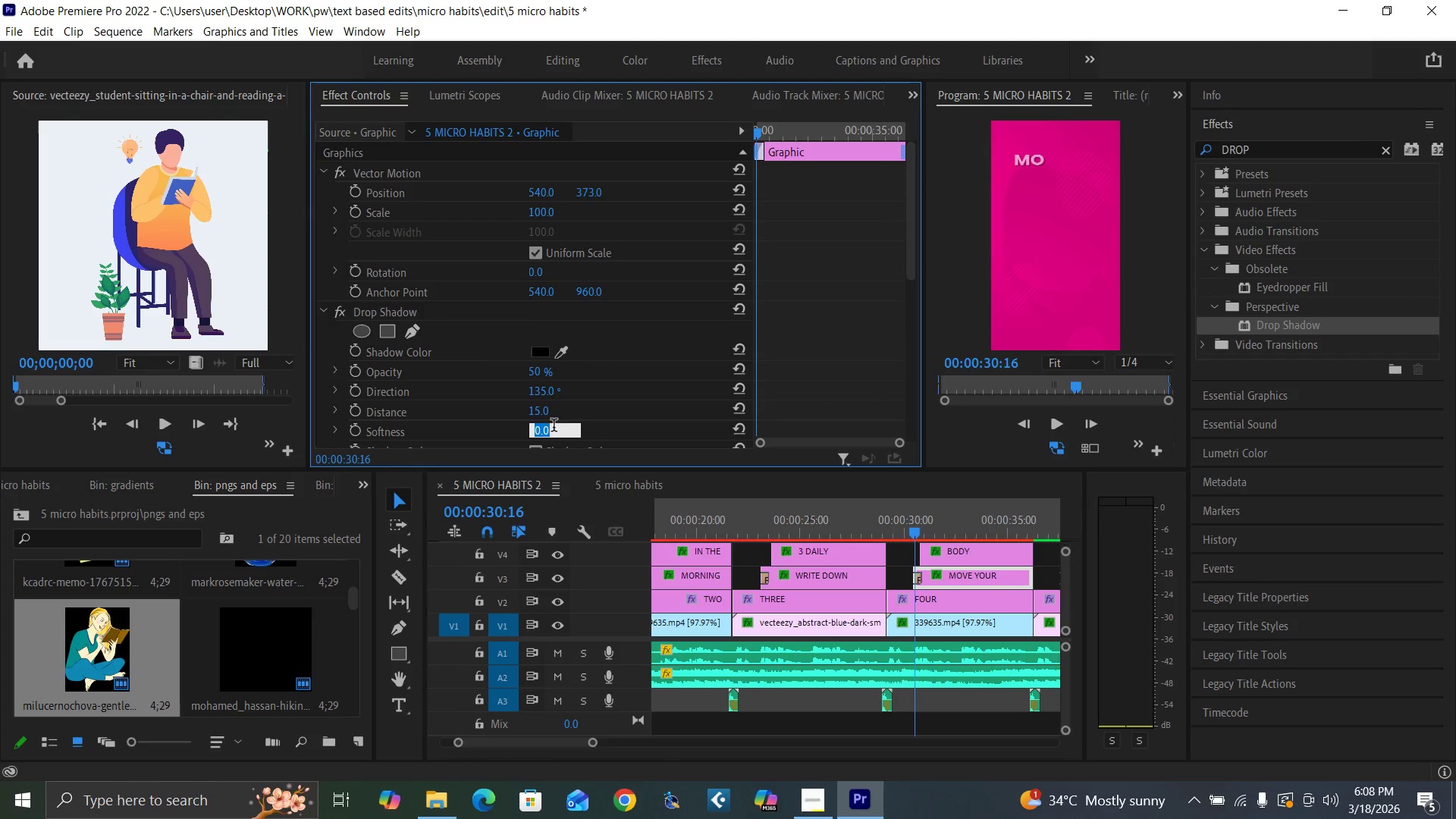 
type(30)
 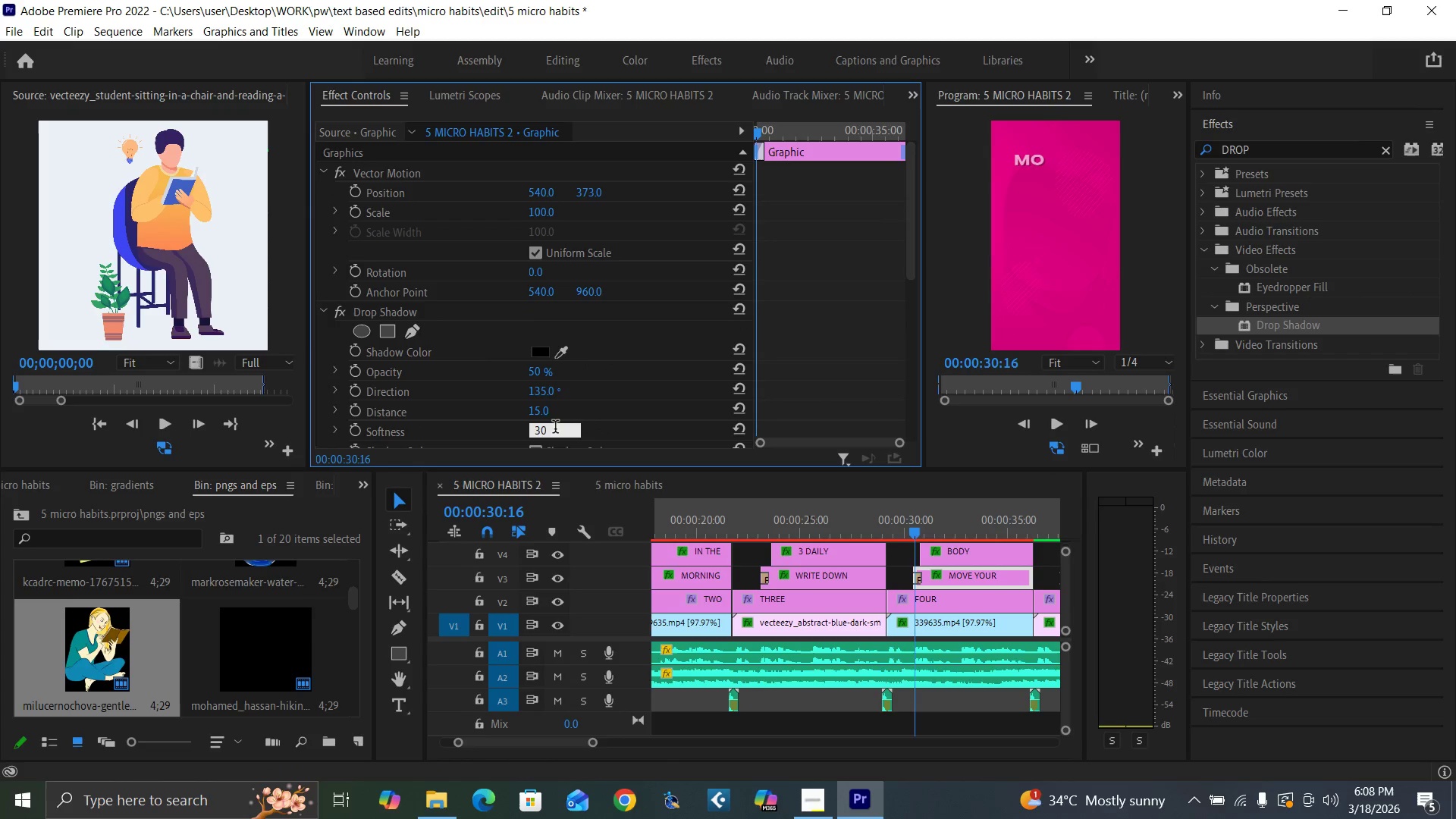 
key(Enter)
 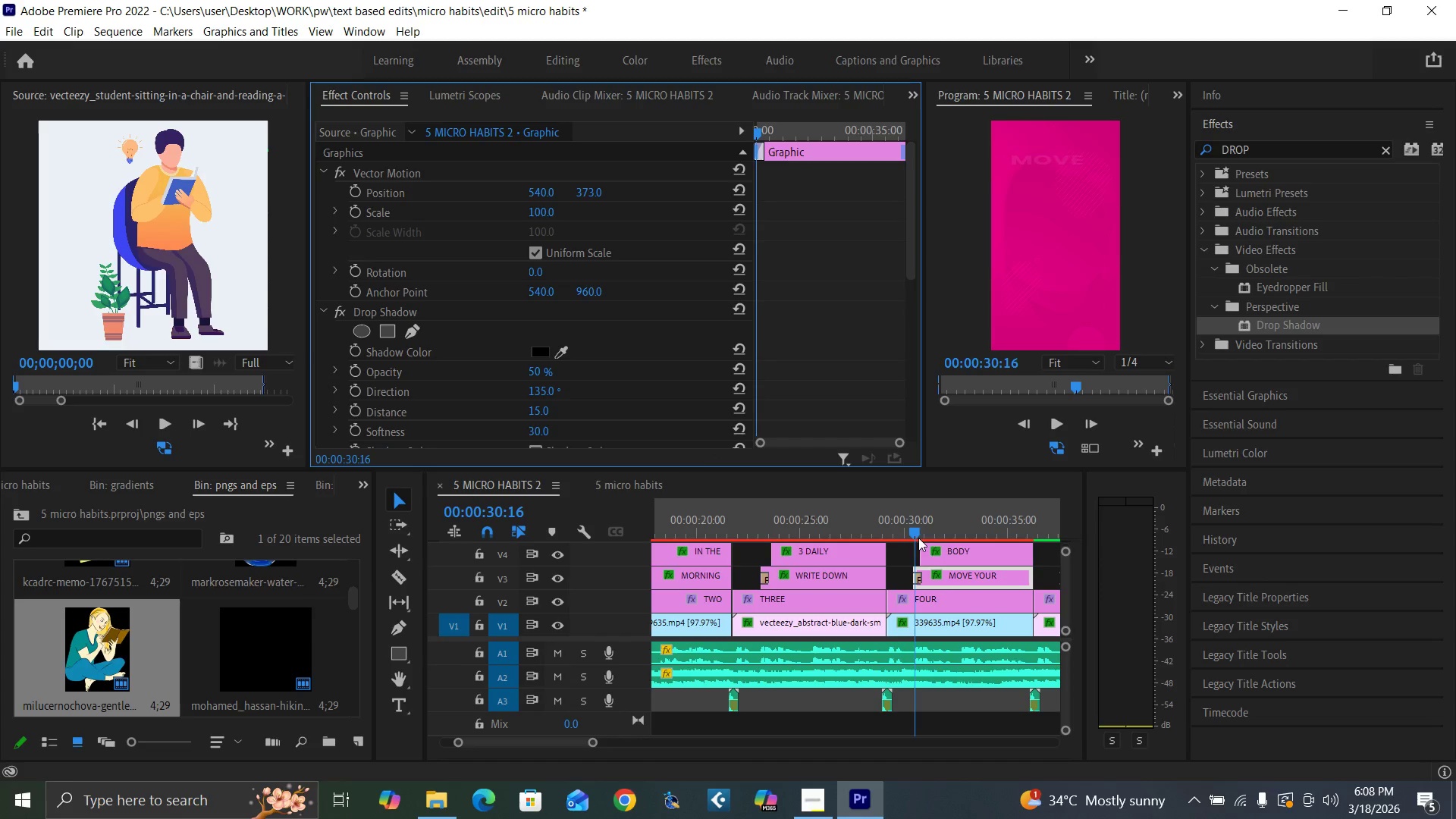 
left_click([944, 524])
 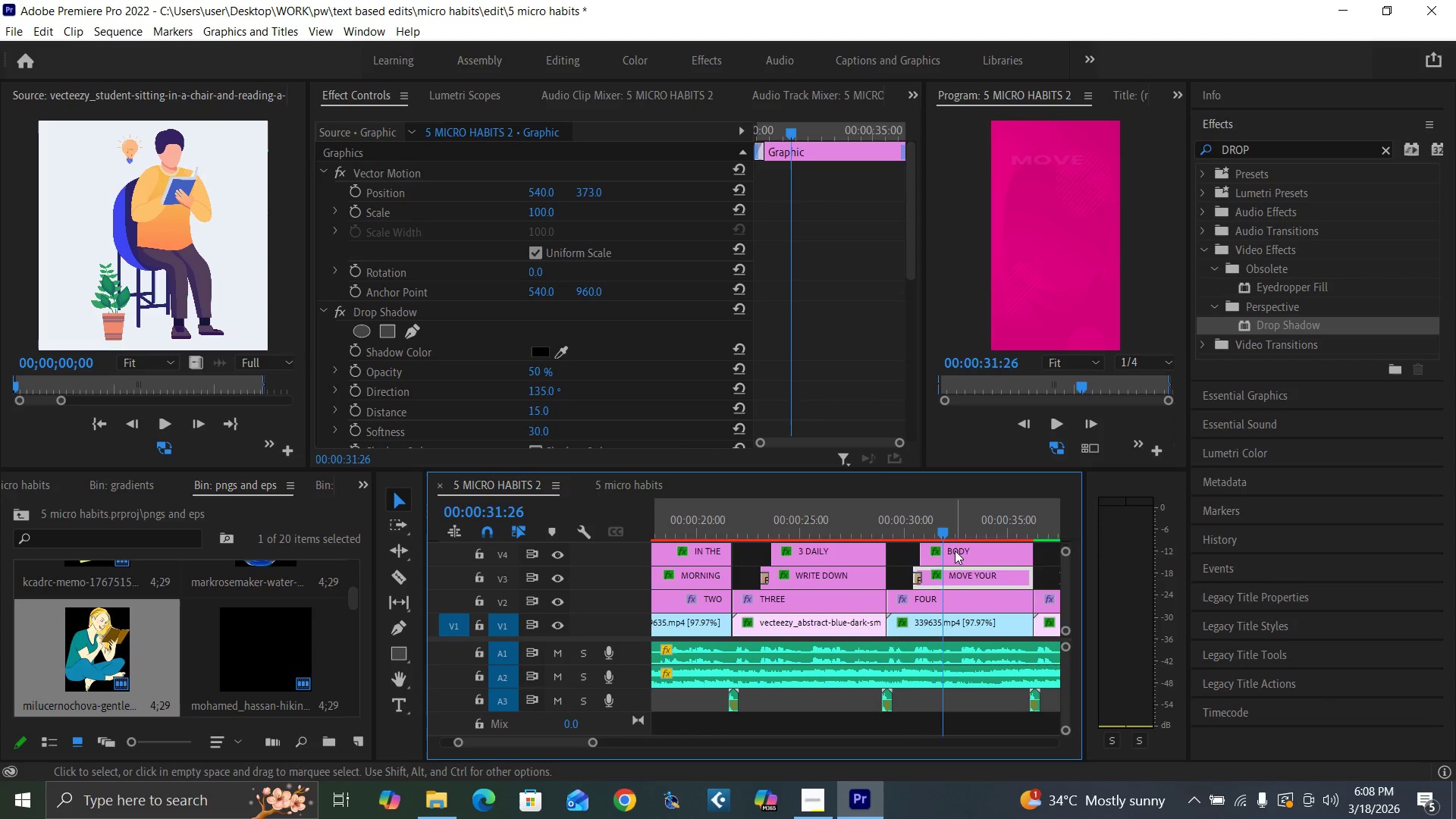 
double_click([955, 551])
 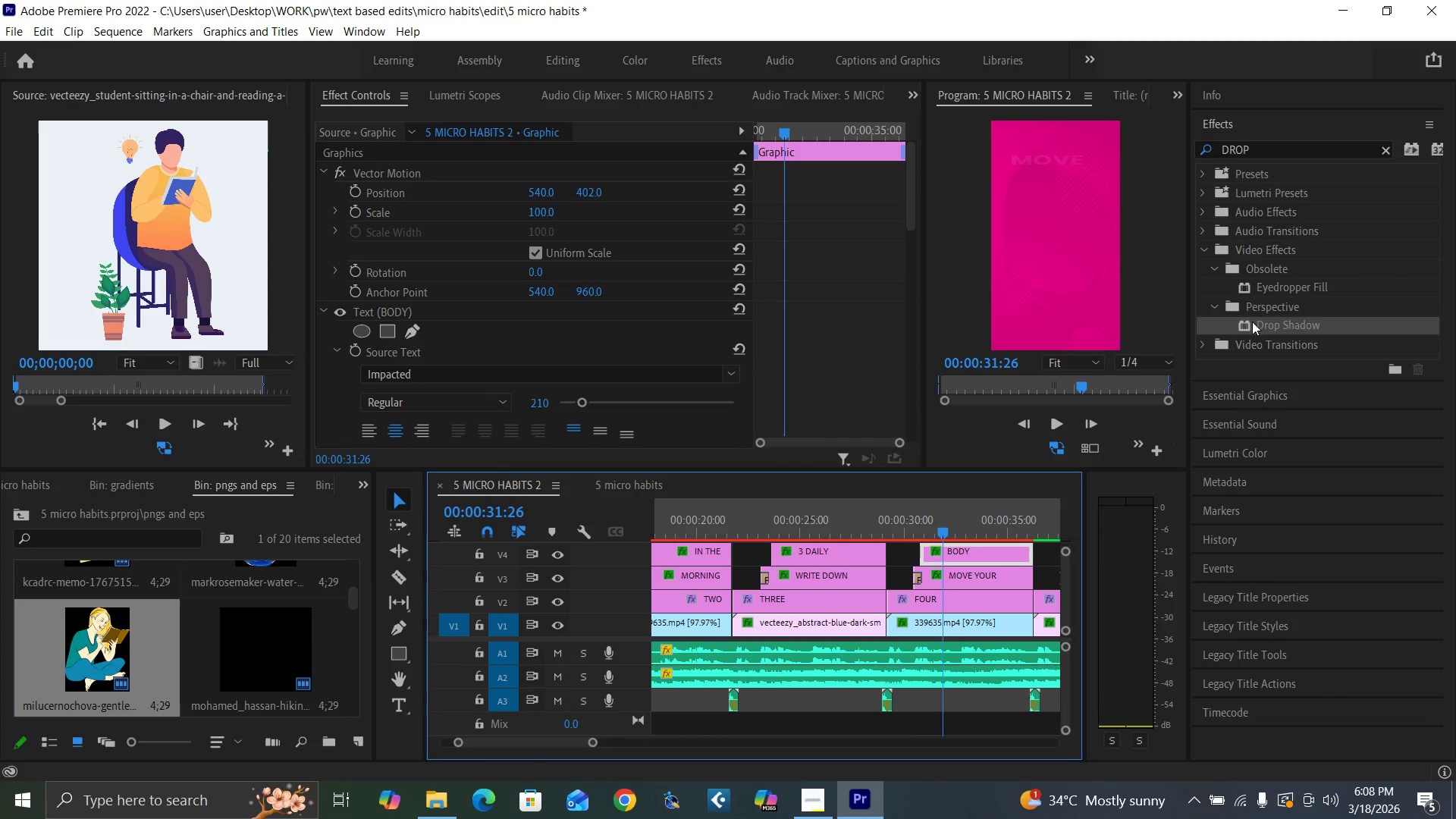 
left_click_drag(start_coordinate=[1252, 325], to_coordinate=[954, 556])
 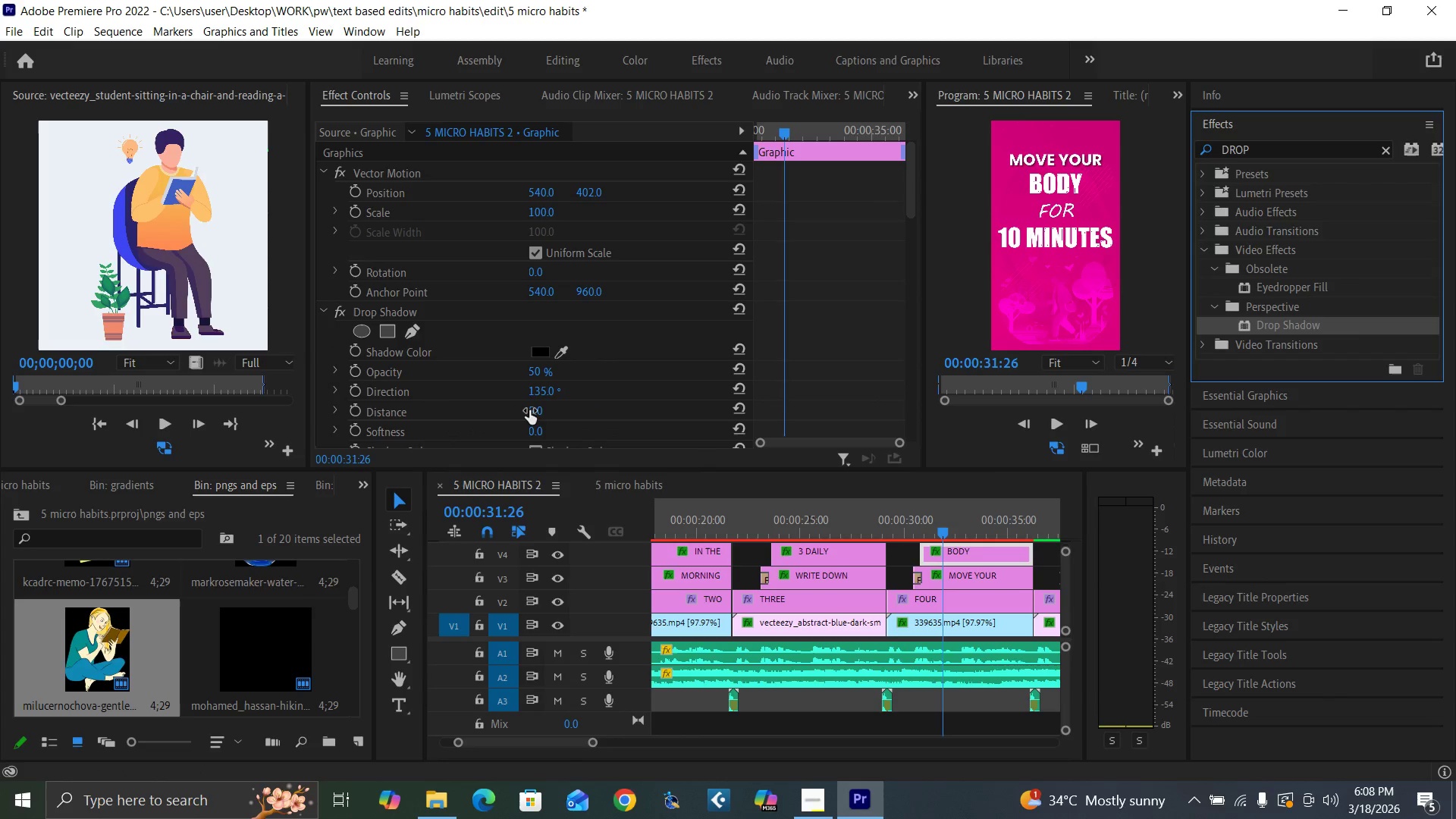 
left_click([534, 410])
 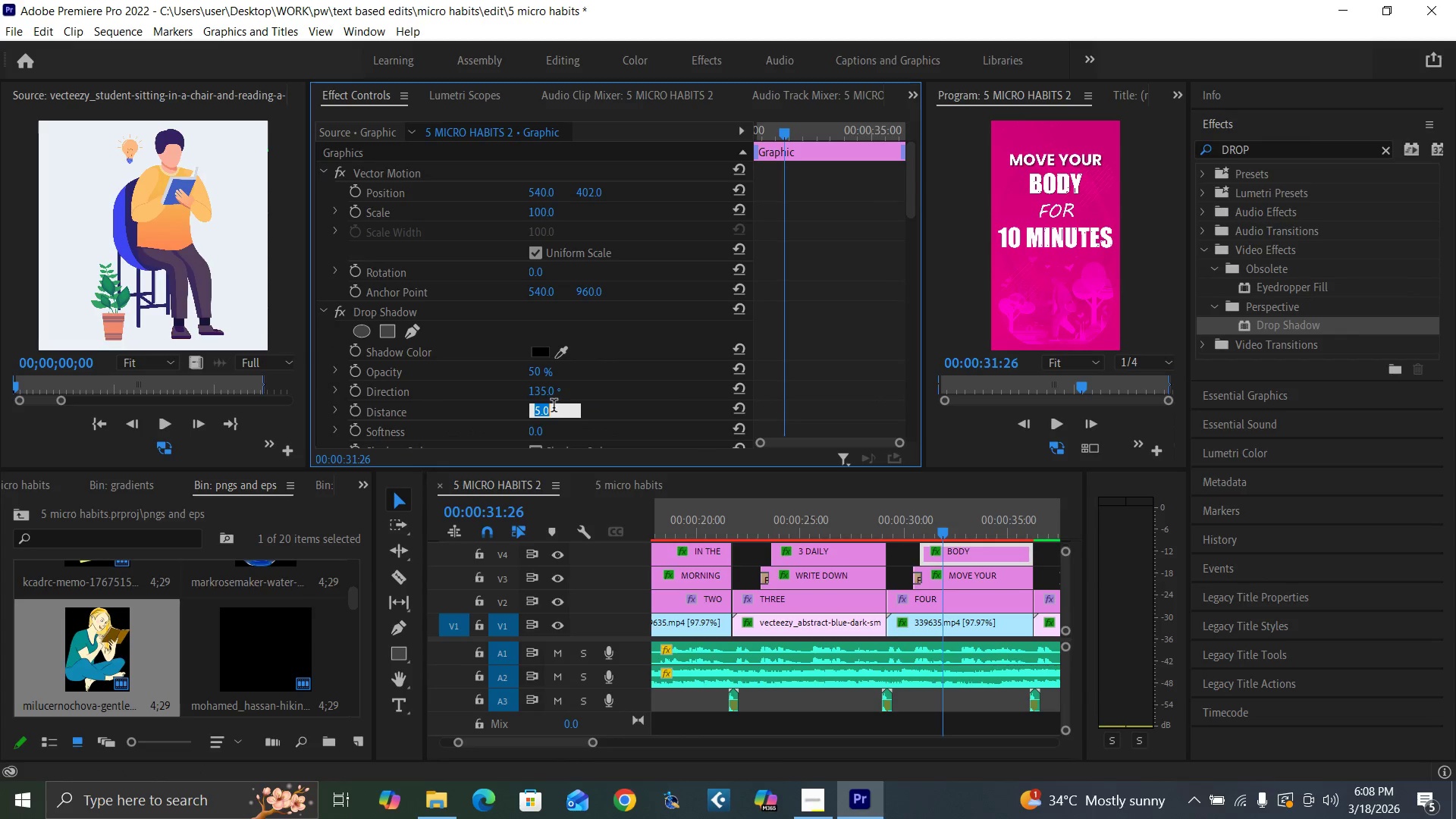 
type(15)
 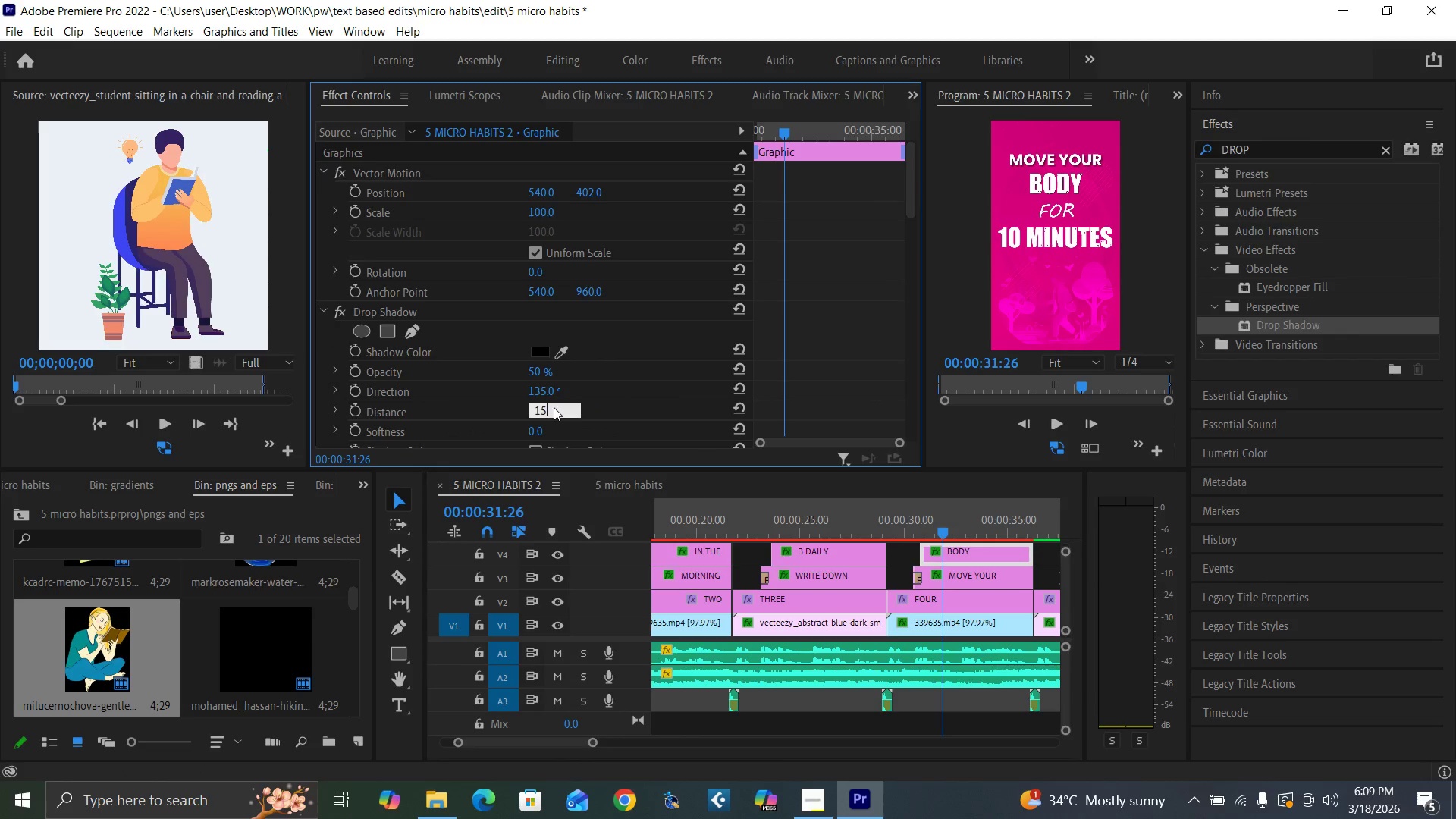 
key(Enter)
 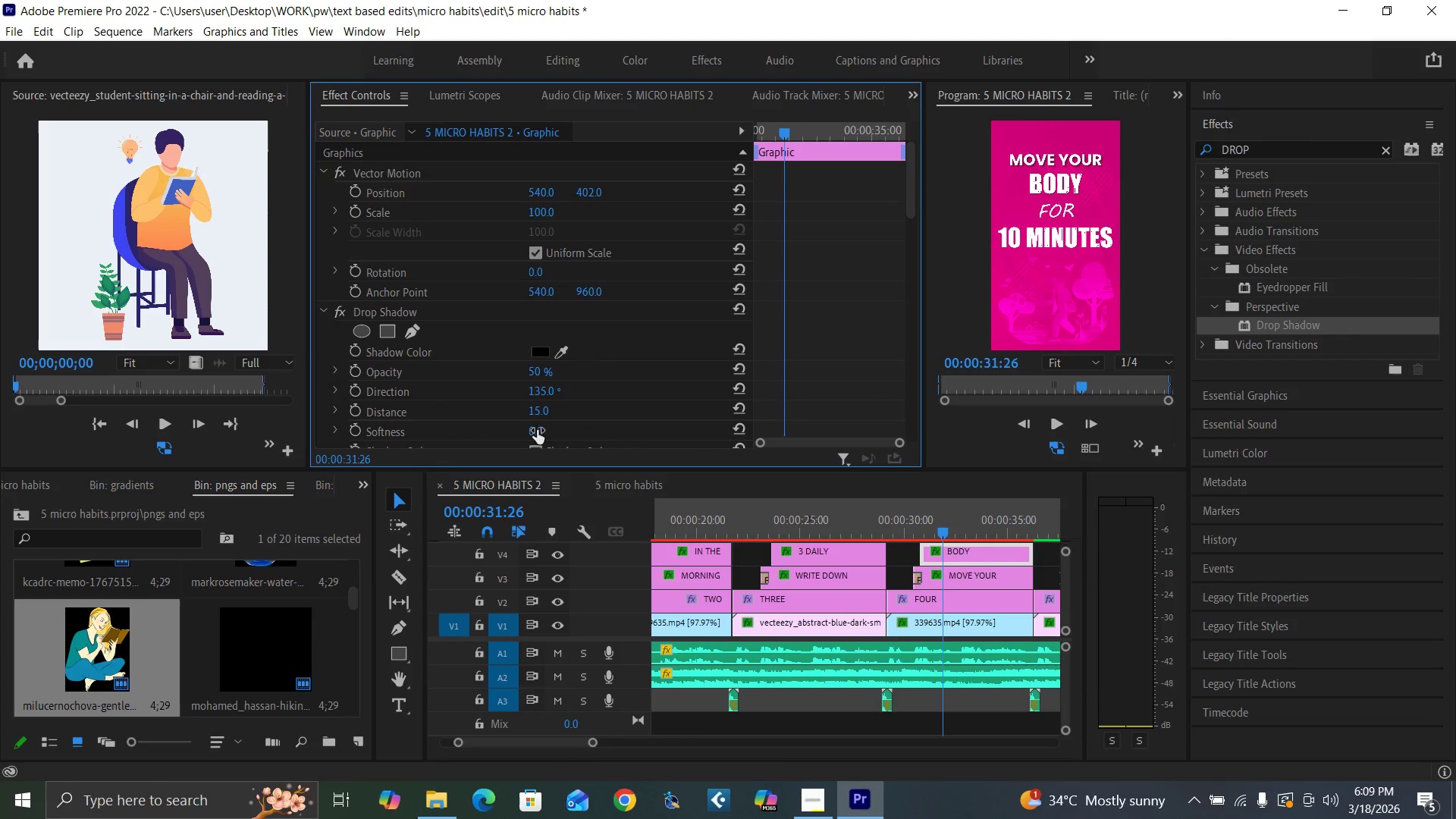 
left_click([537, 430])
 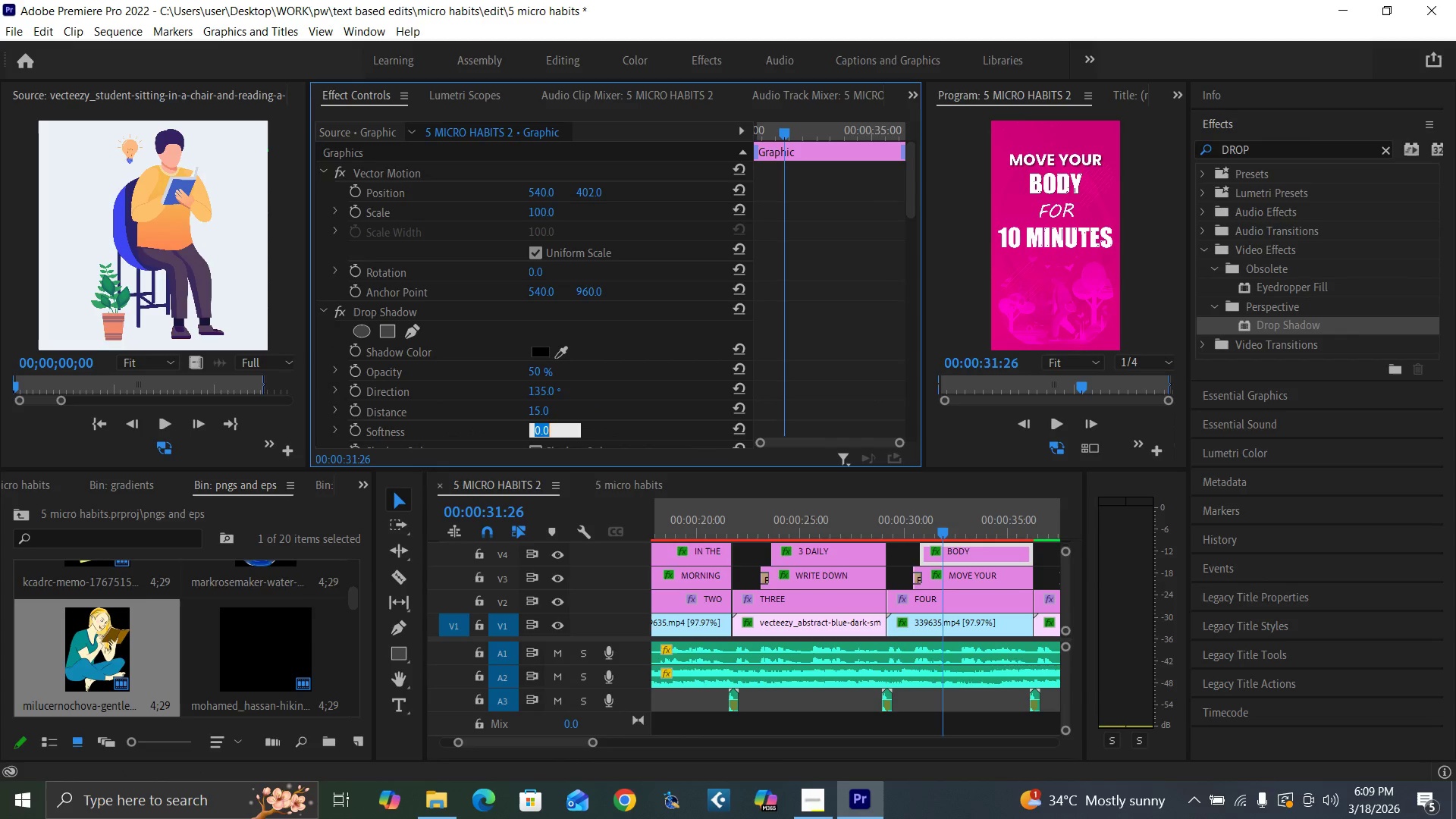 
type(30)
 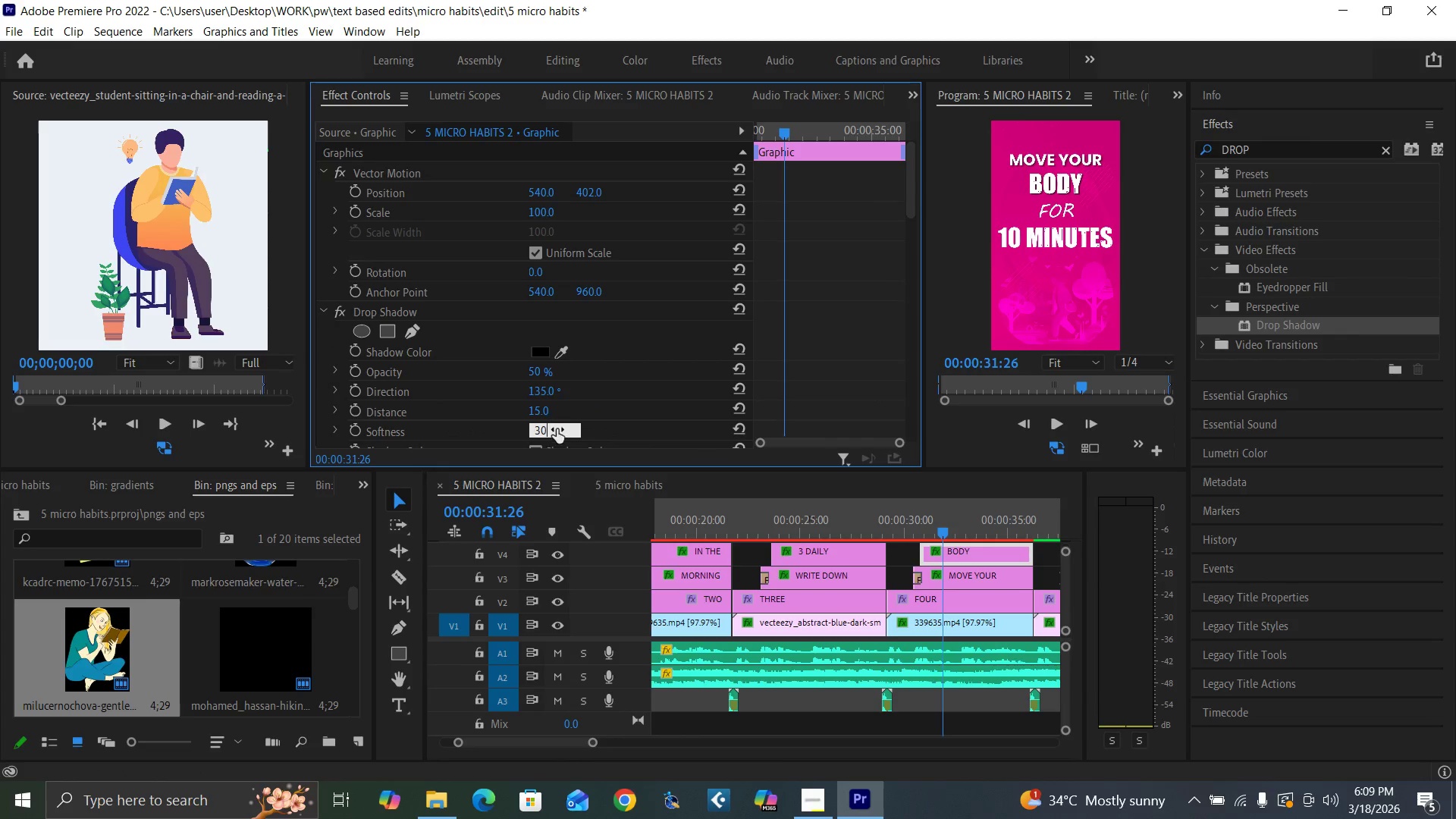 
key(Enter)
 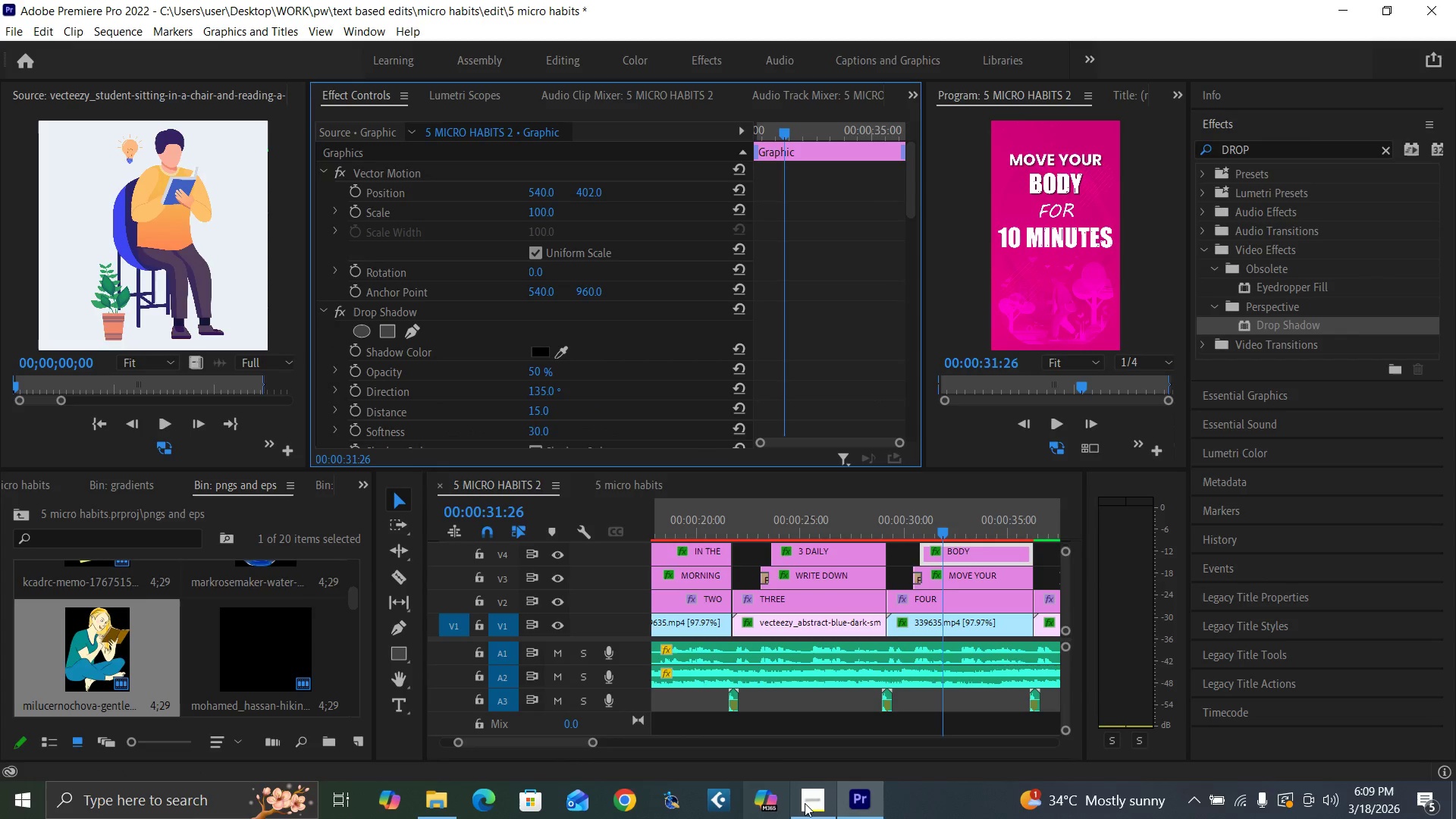 
left_click([805, 803])
 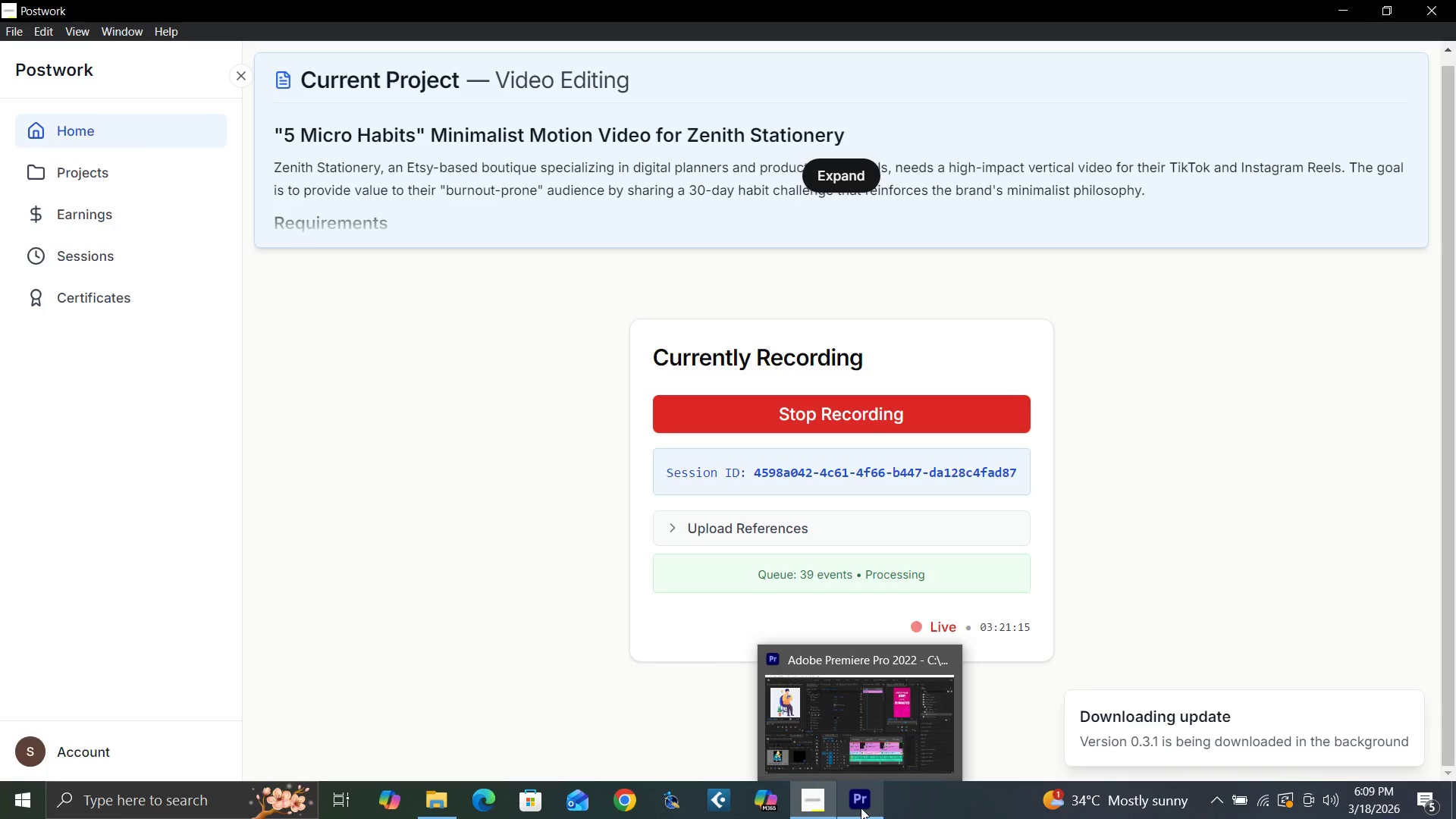 
left_click([861, 808])